 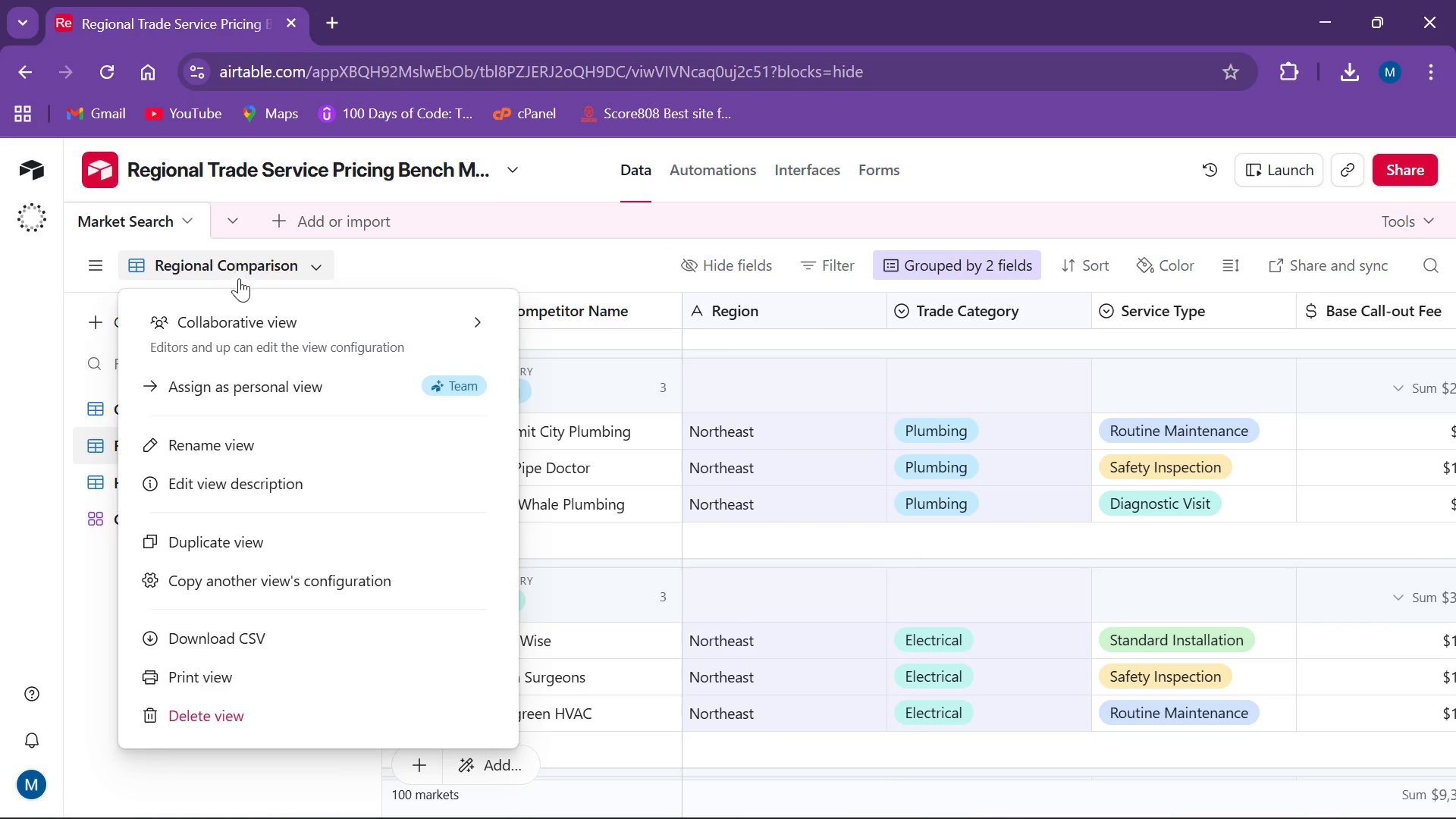 
left_click([266, 685])
 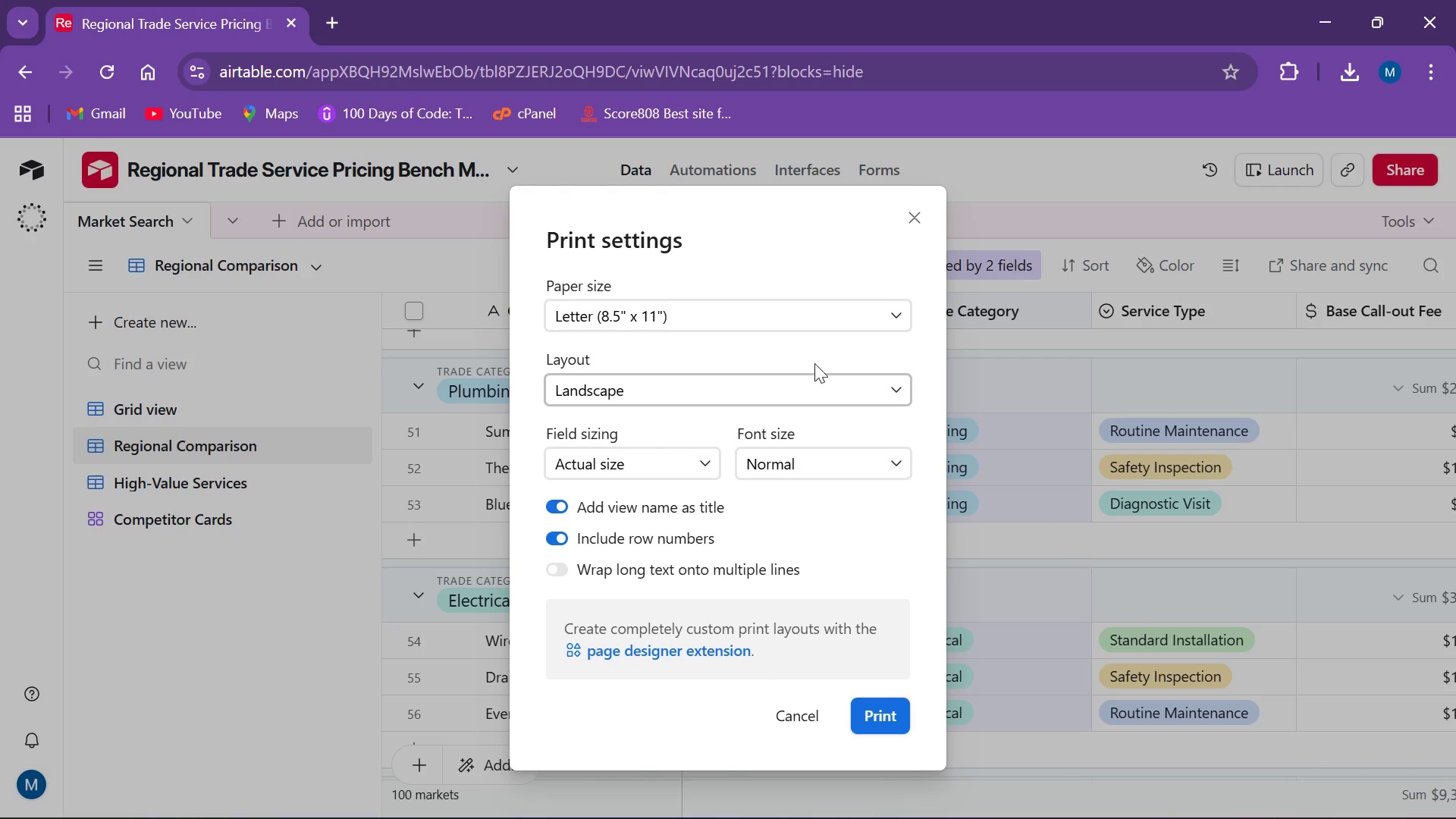 
left_click([834, 315])
 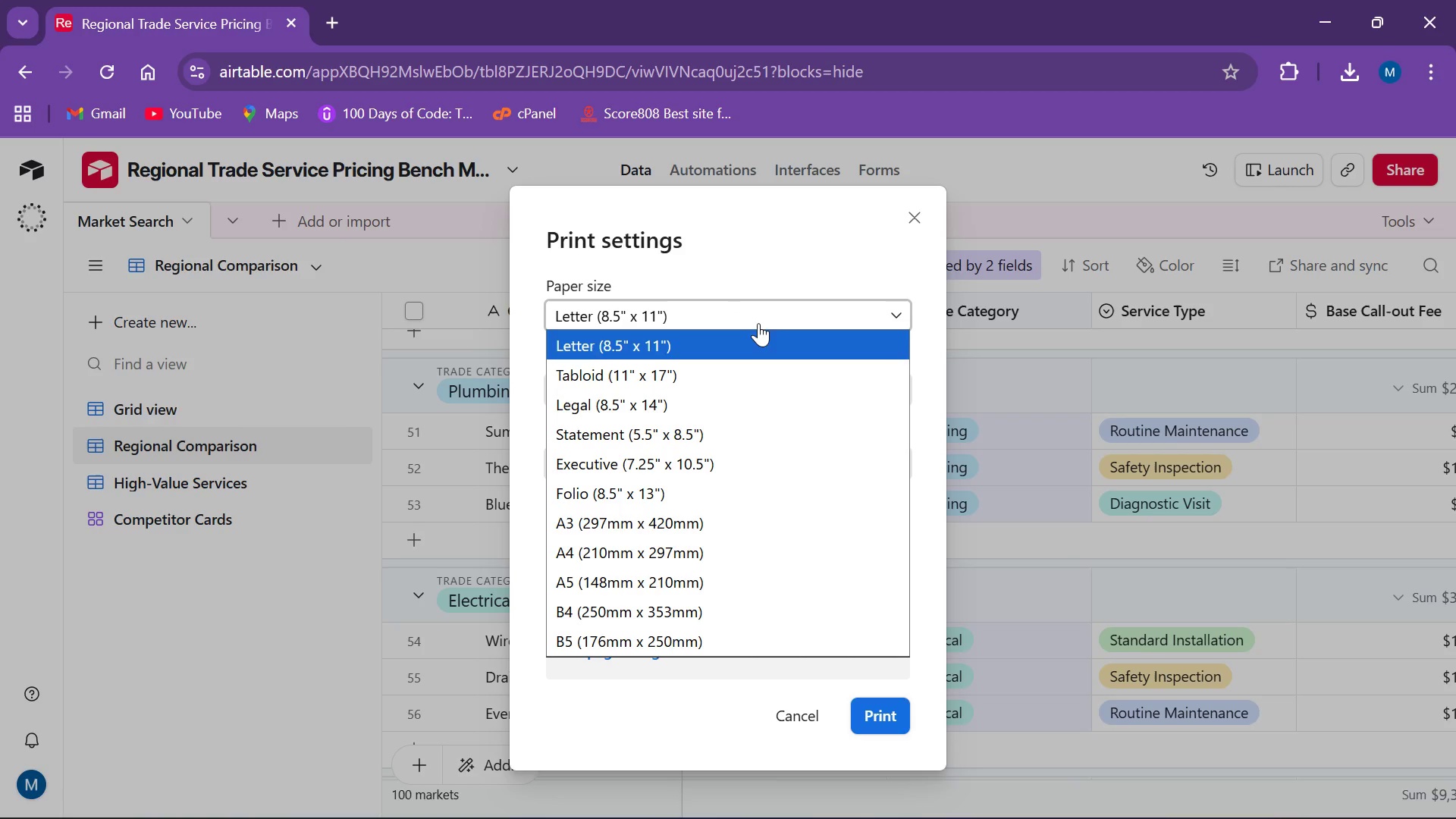 
wait(38.34)
 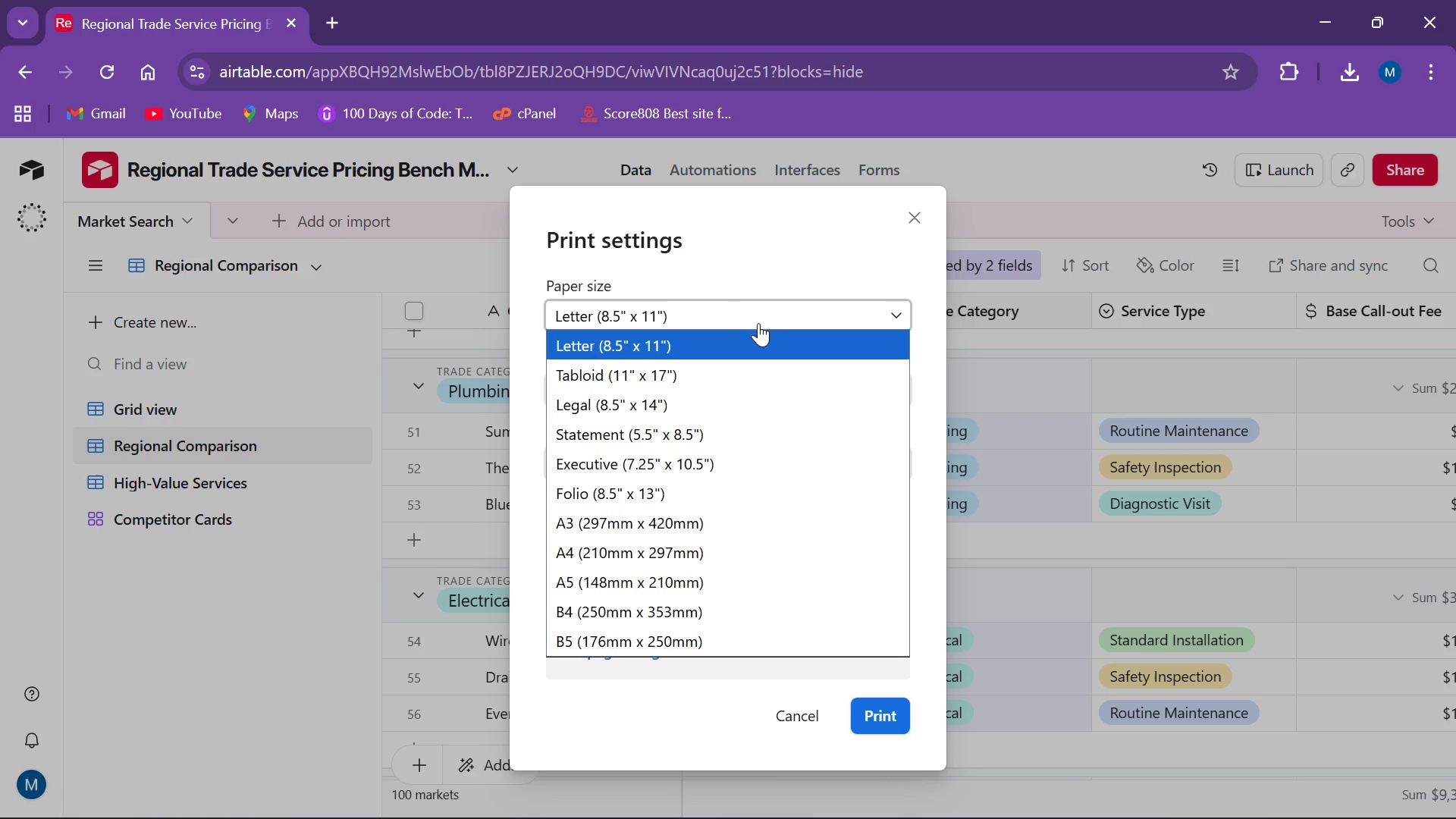 
left_click([637, 525])
 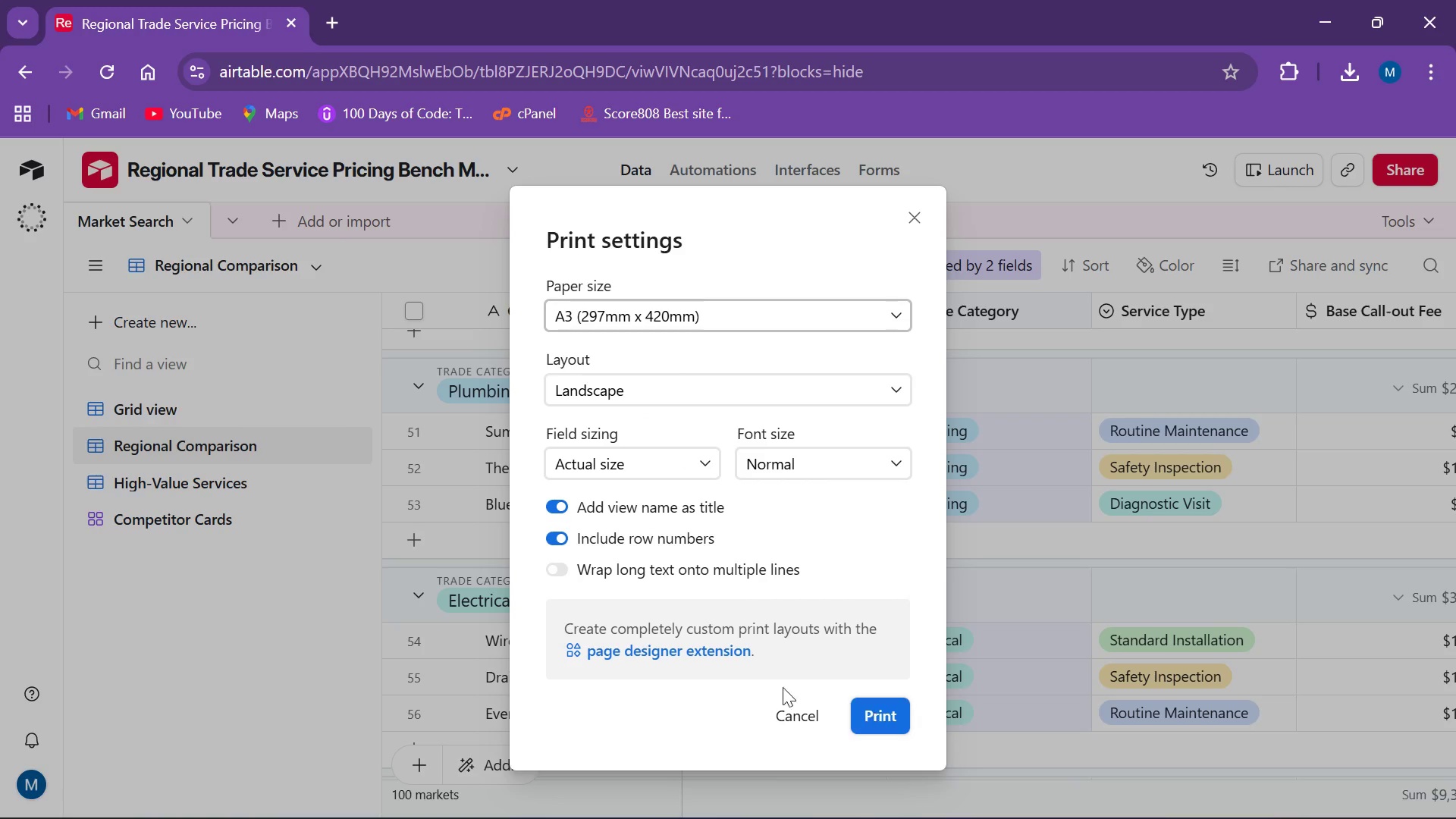 
left_click([880, 715])
 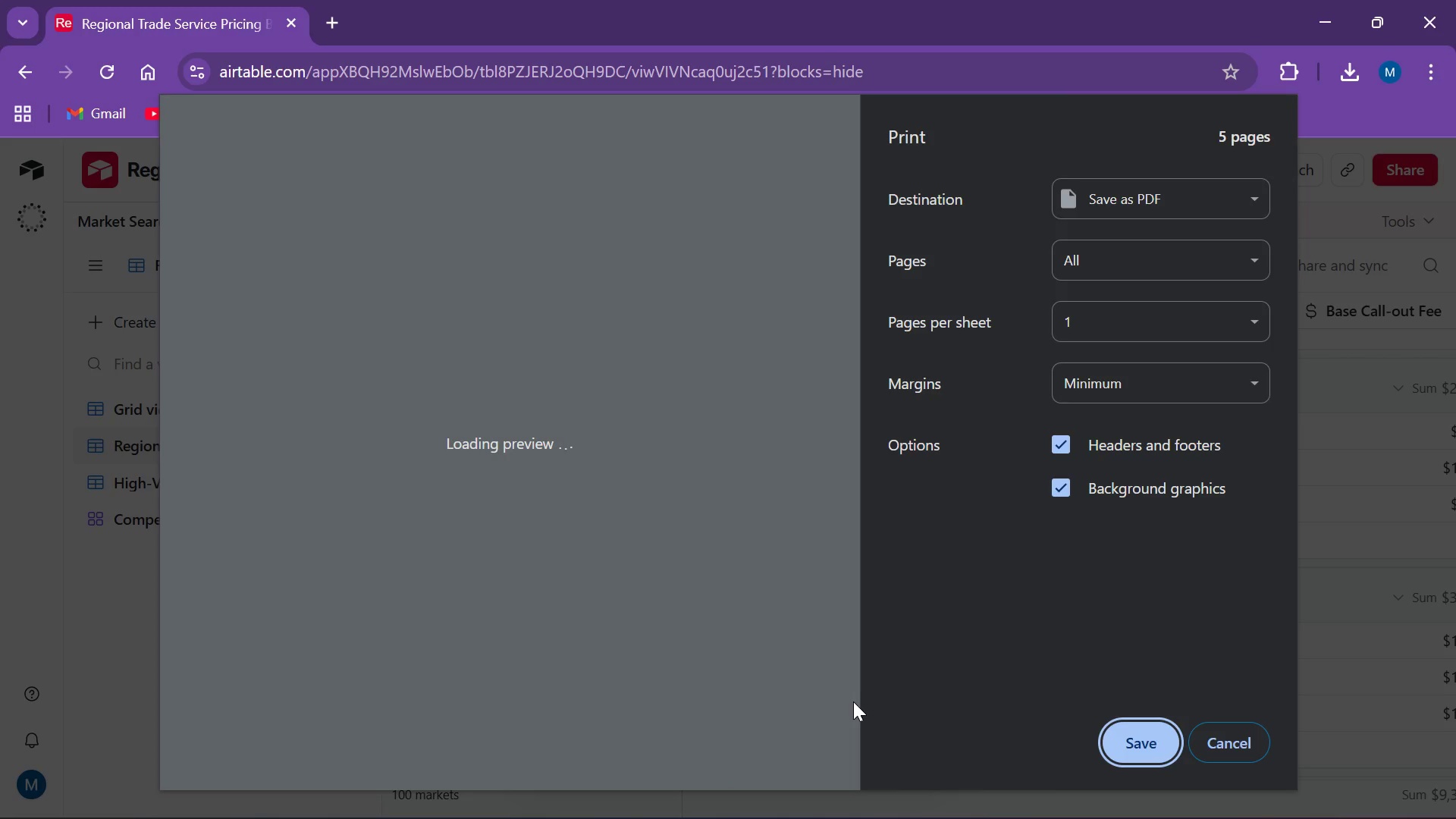 
wait(7.09)
 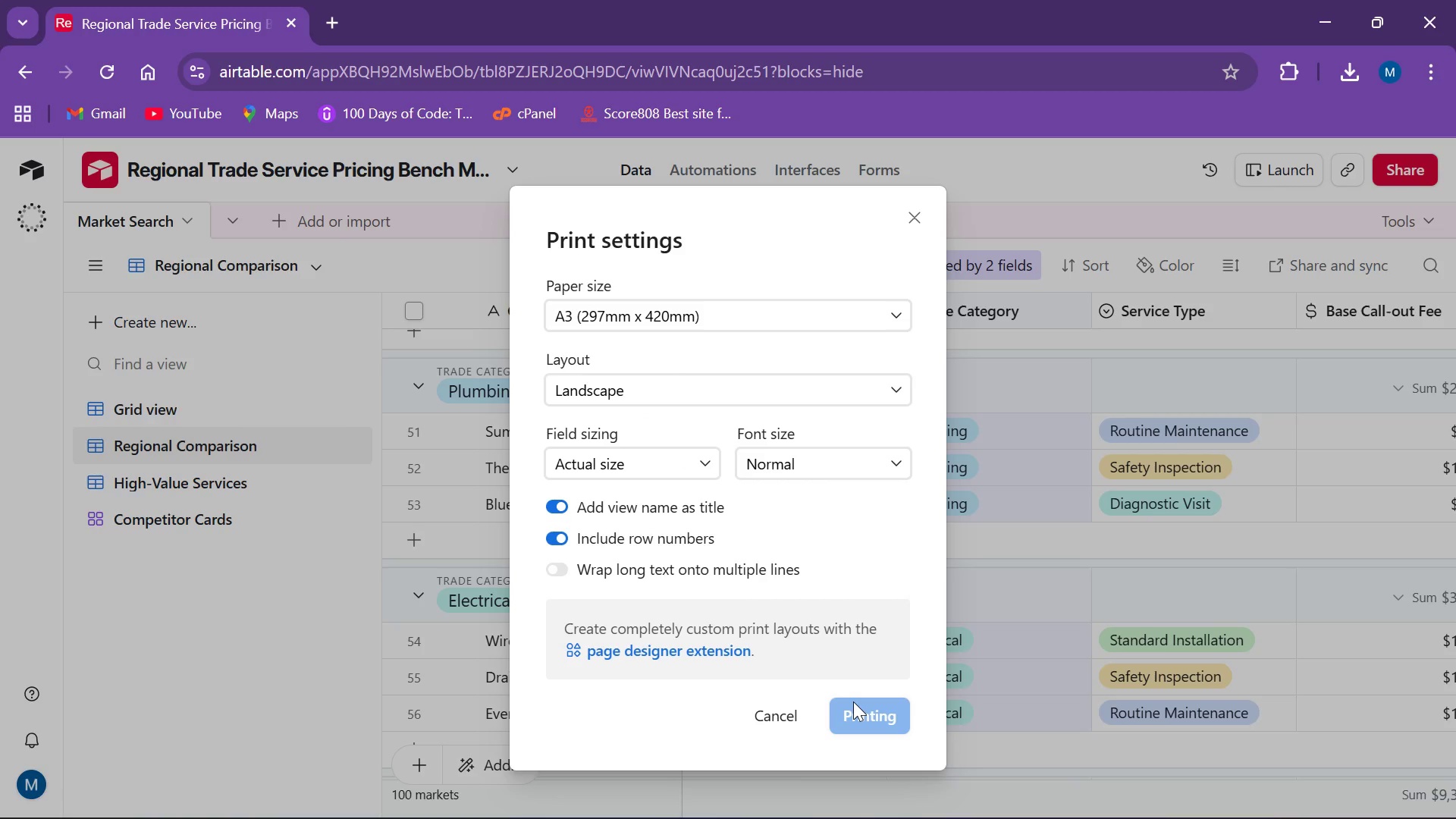 
scroll: coordinate [619, 419], scroll_direction: down, amount: 4.0
 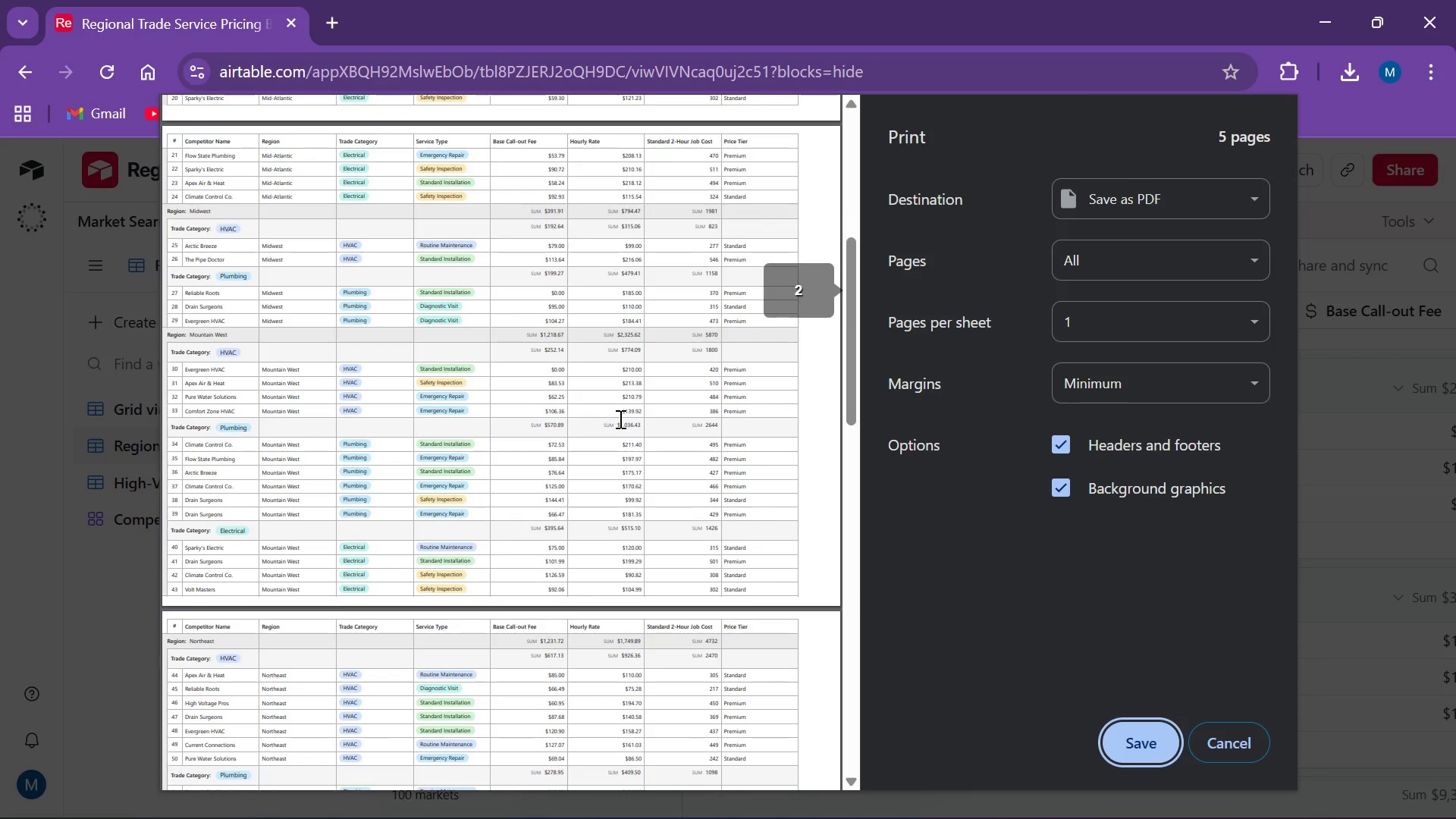 
scroll: coordinate [614, 417], scroll_direction: up, amount: 6.0
 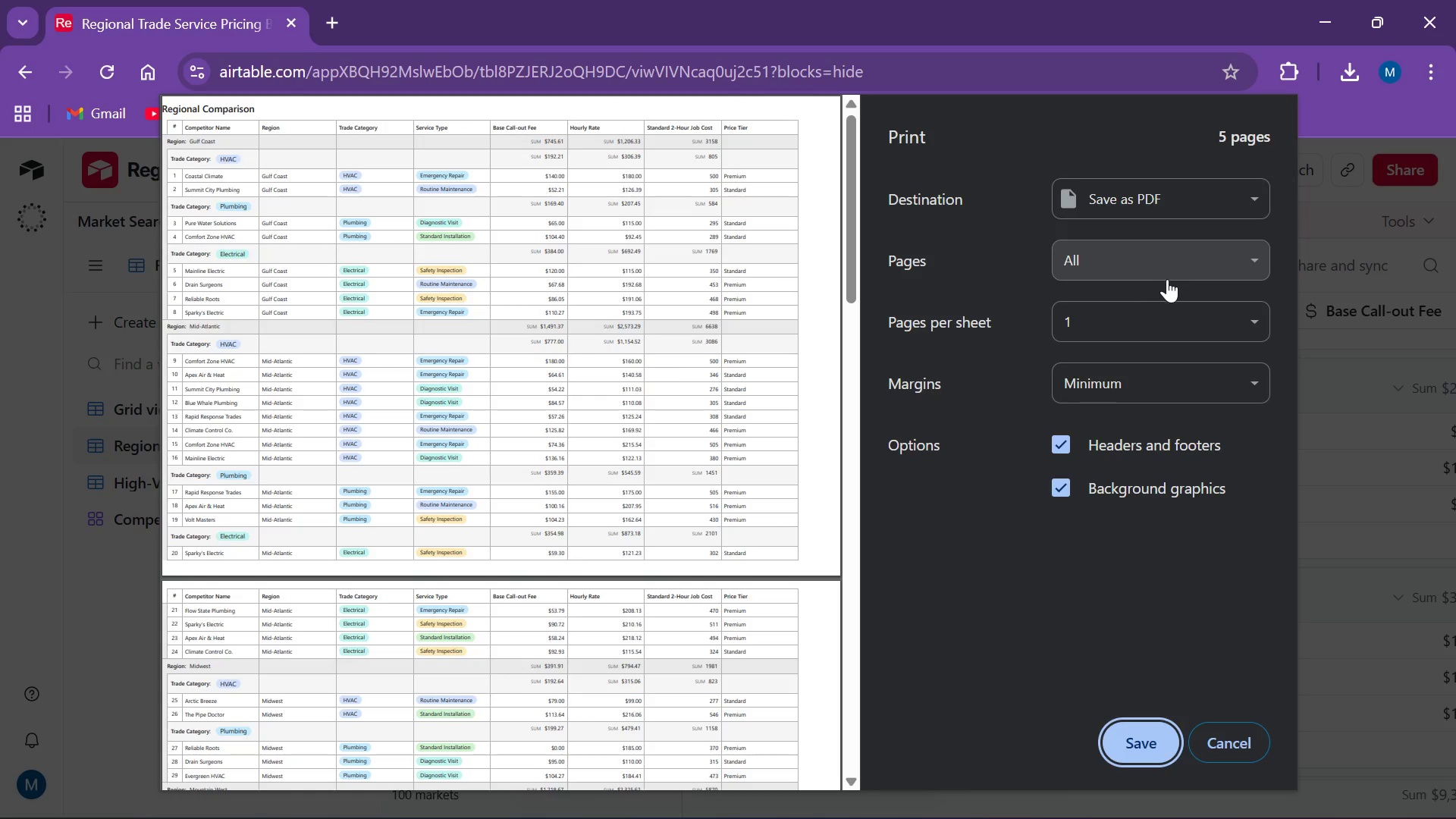 
left_click([1166, 322])
 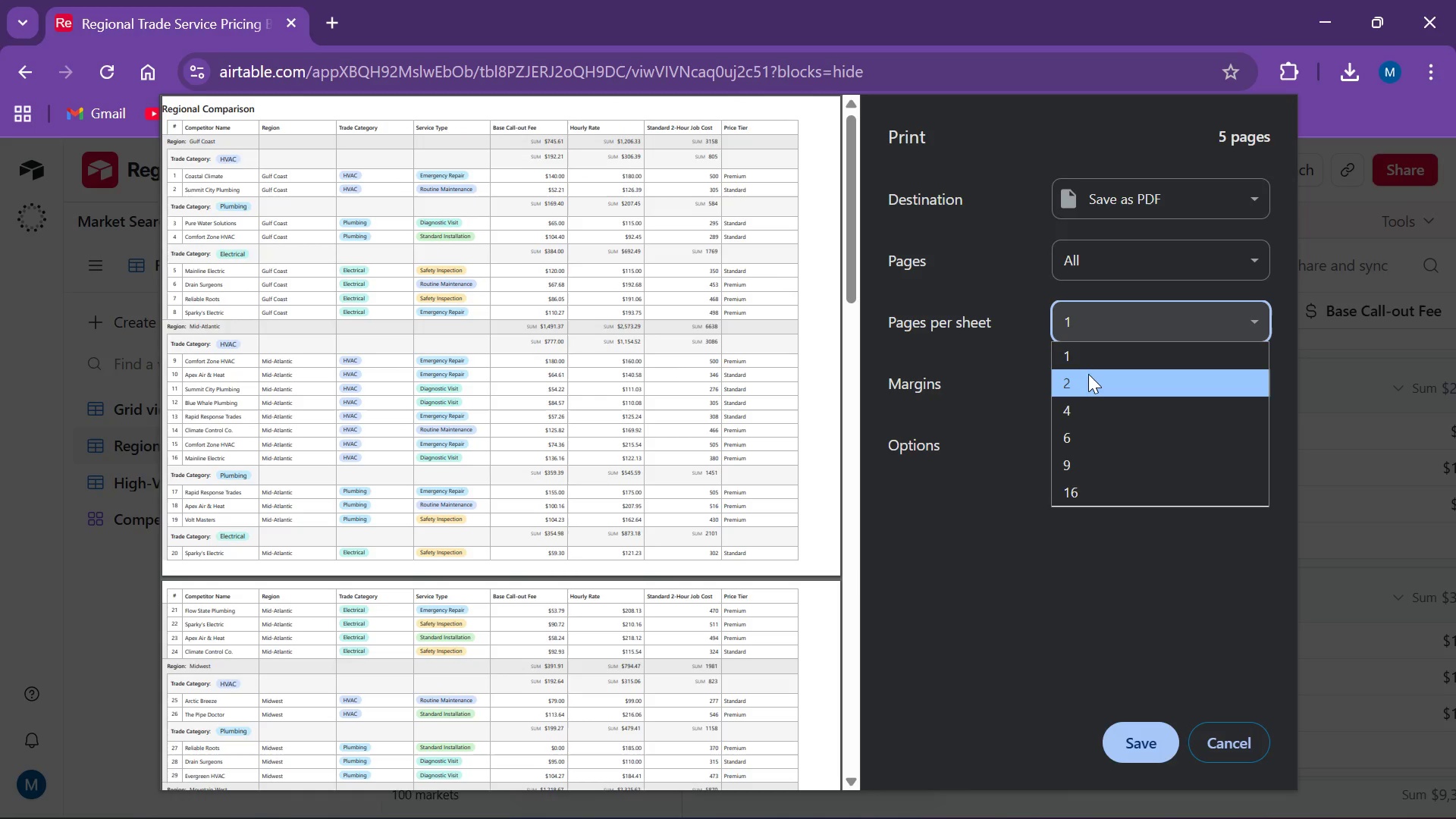 
left_click([1090, 353])
 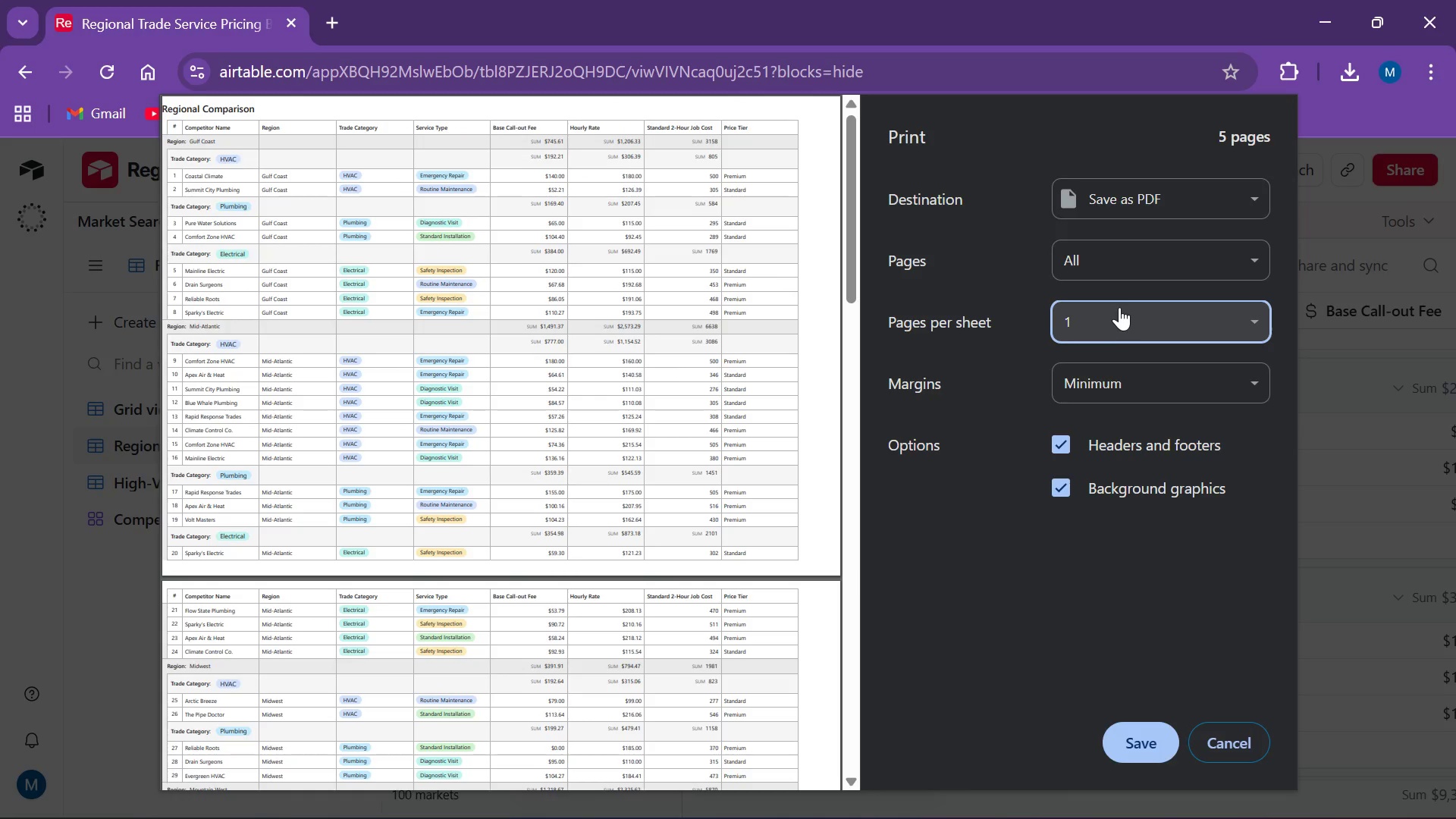 
left_click([1119, 307])
 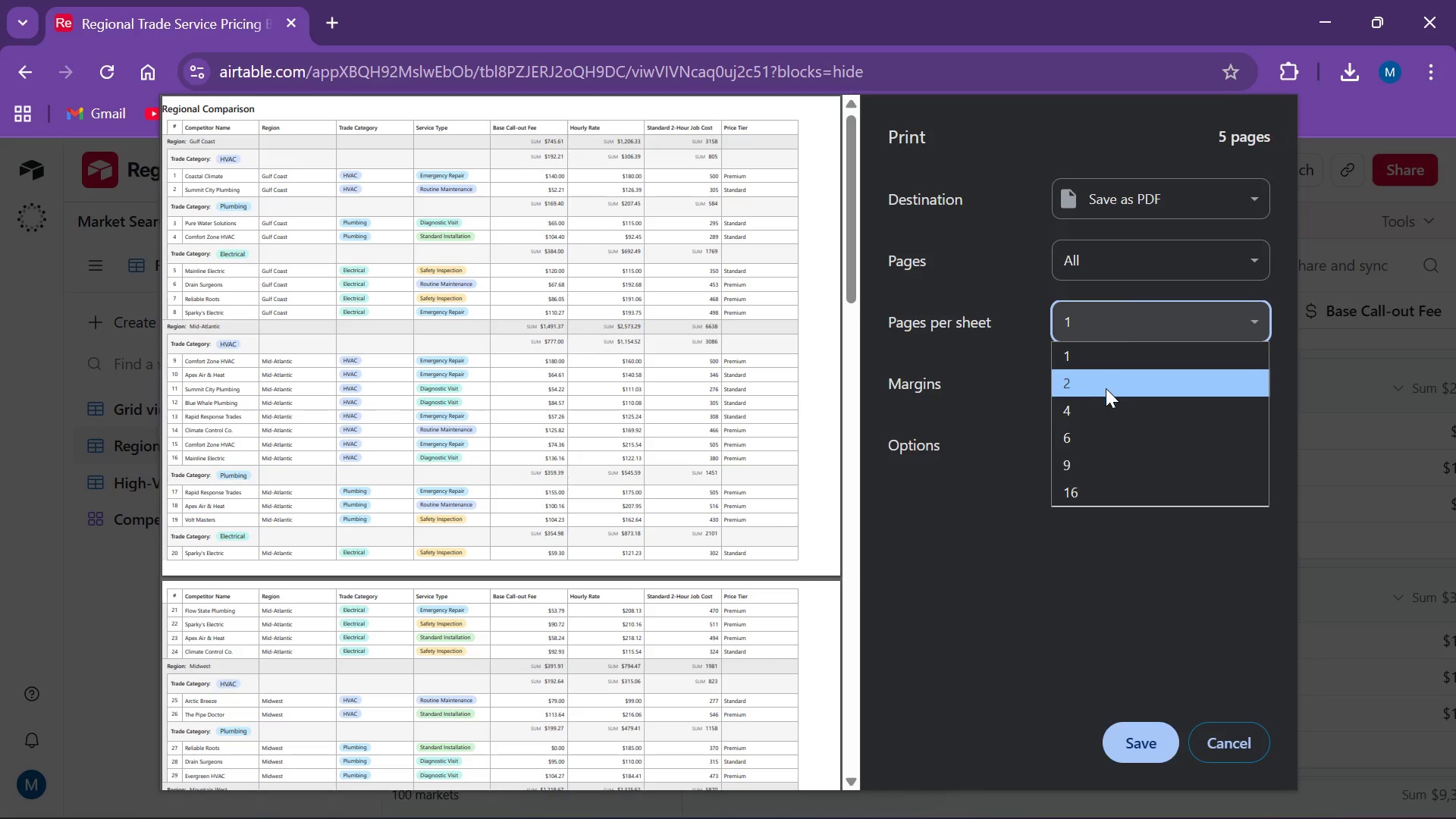 
left_click([1106, 403])
 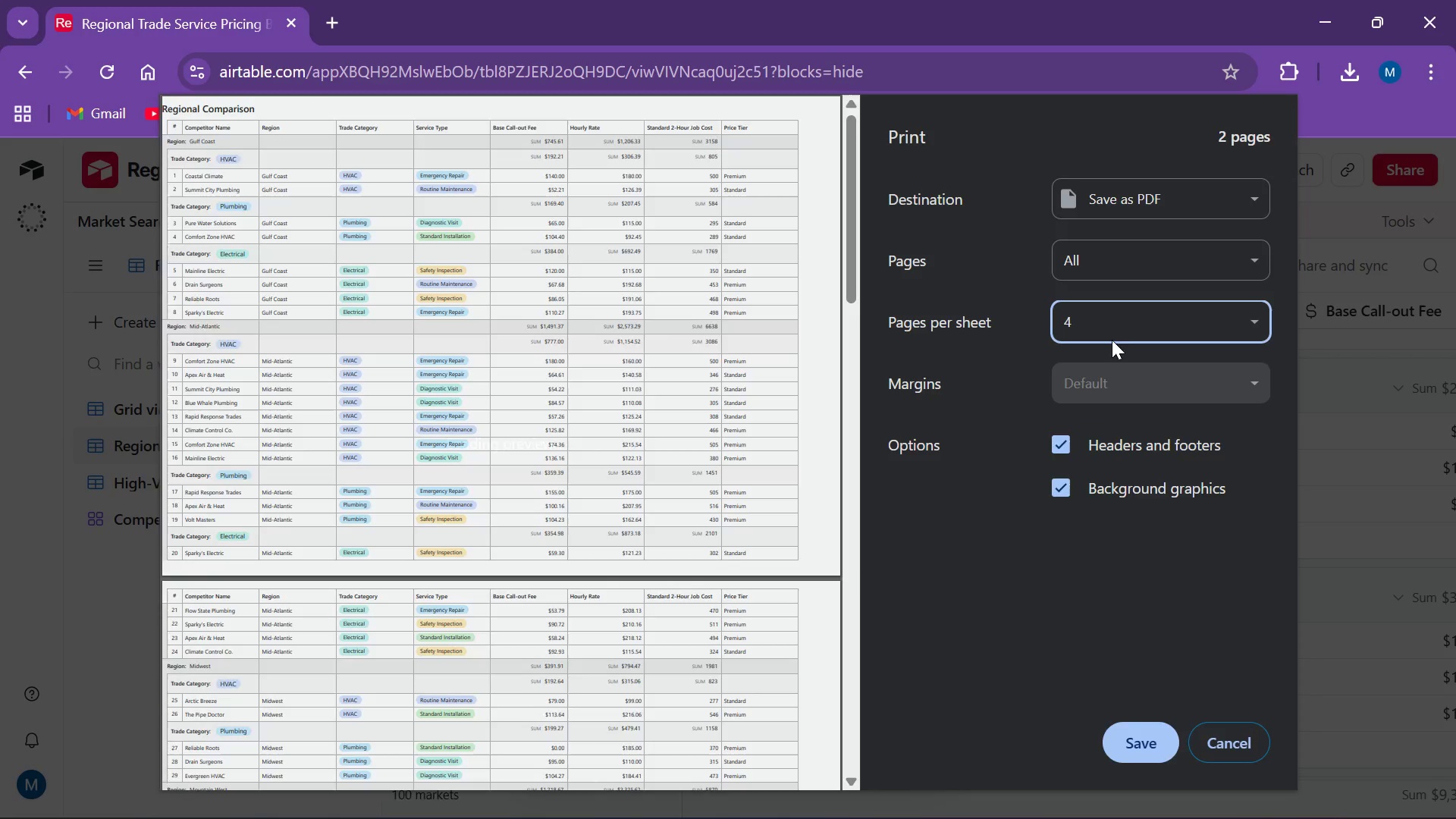 
left_click([1109, 325])
 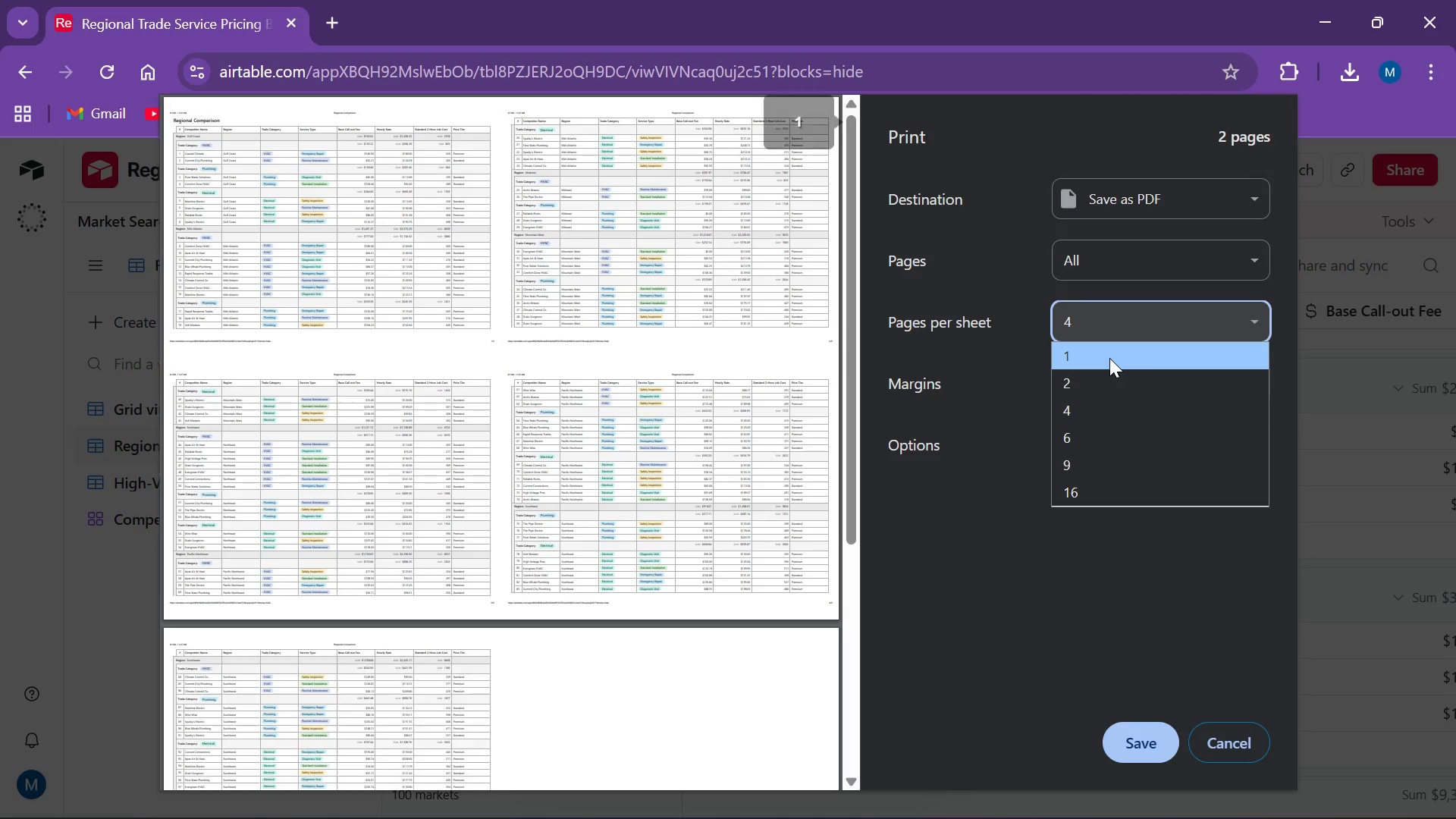 
left_click([1109, 358])
 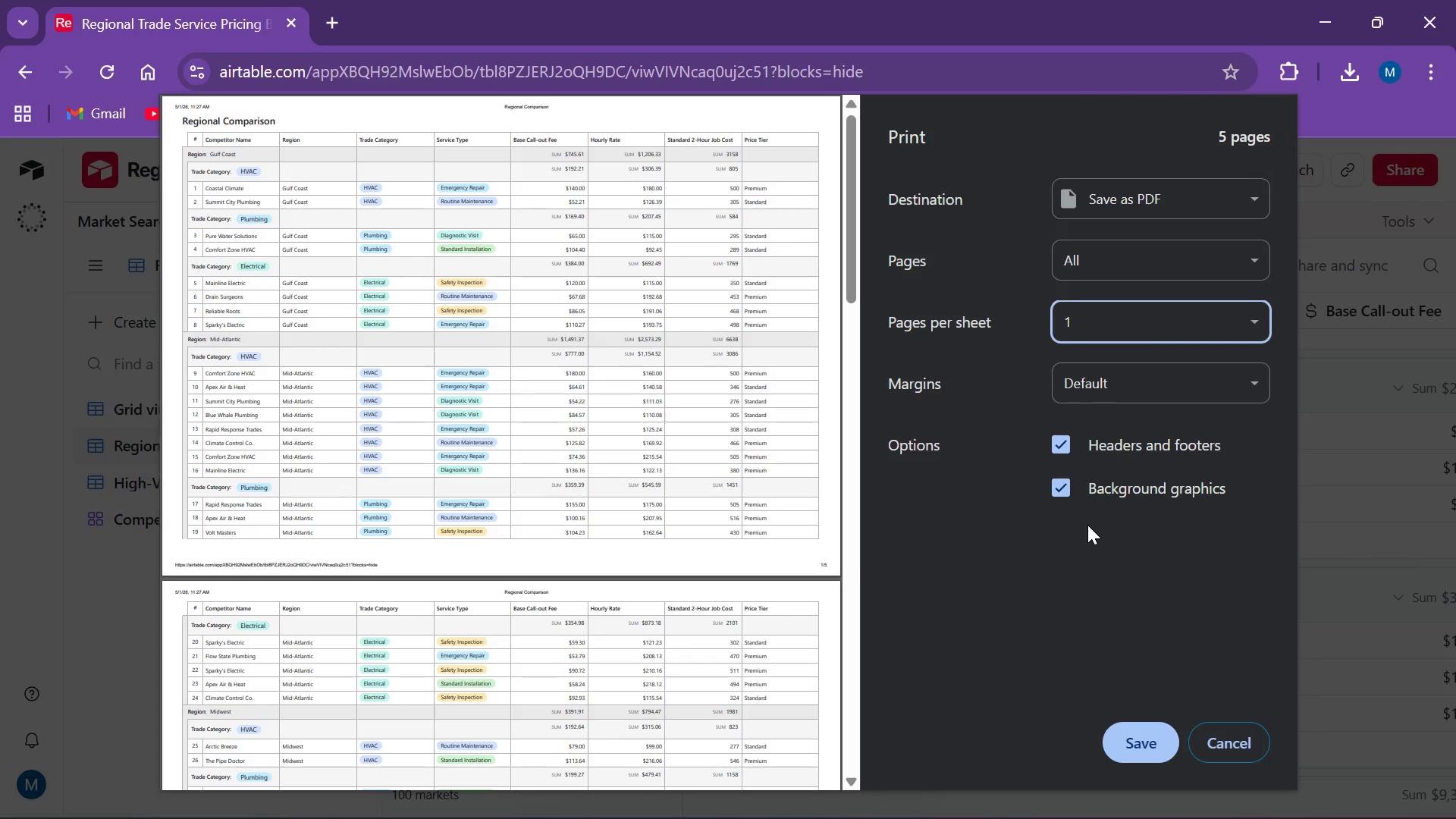 
wait(5.61)
 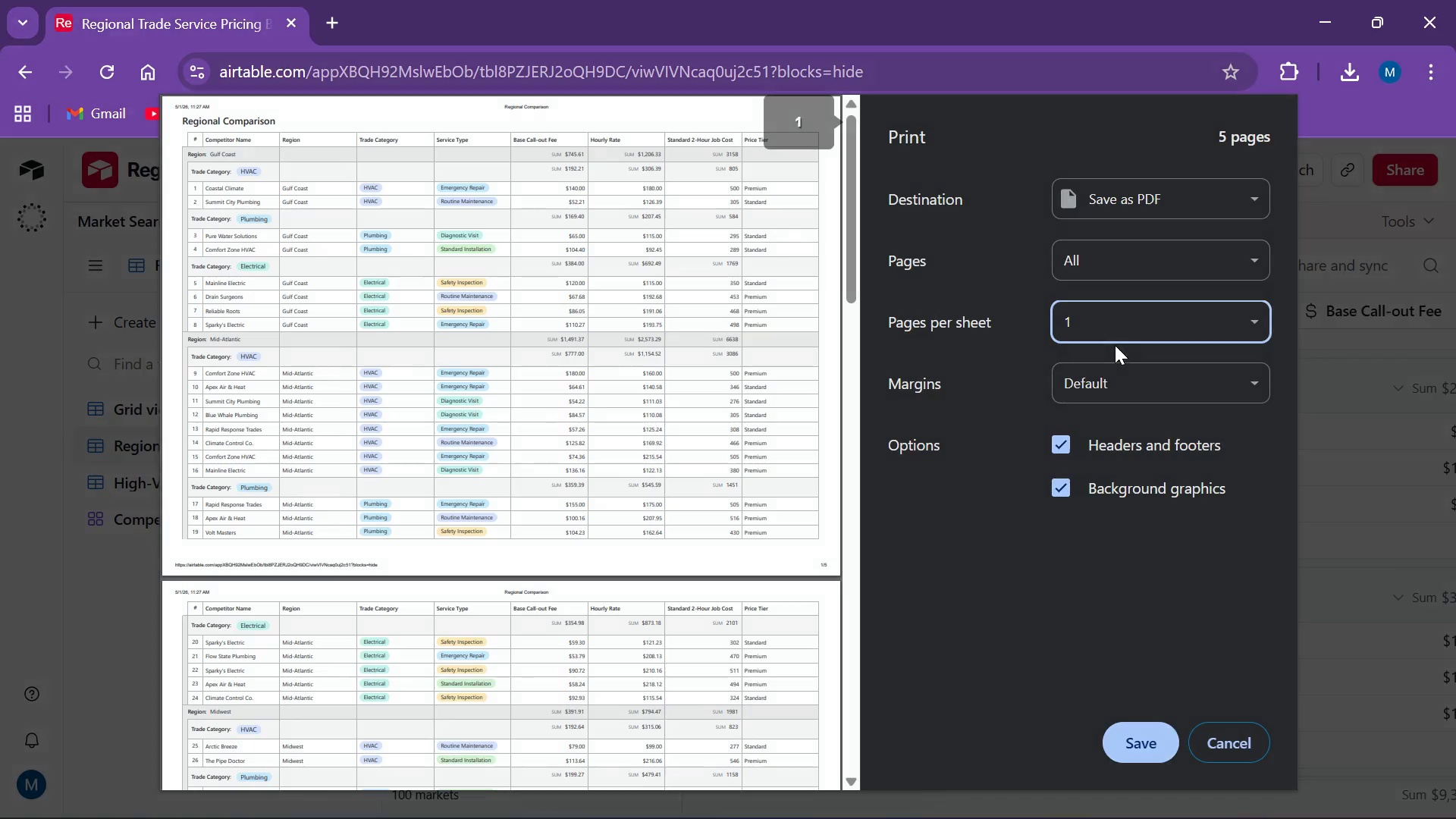 
left_click([1074, 441])
 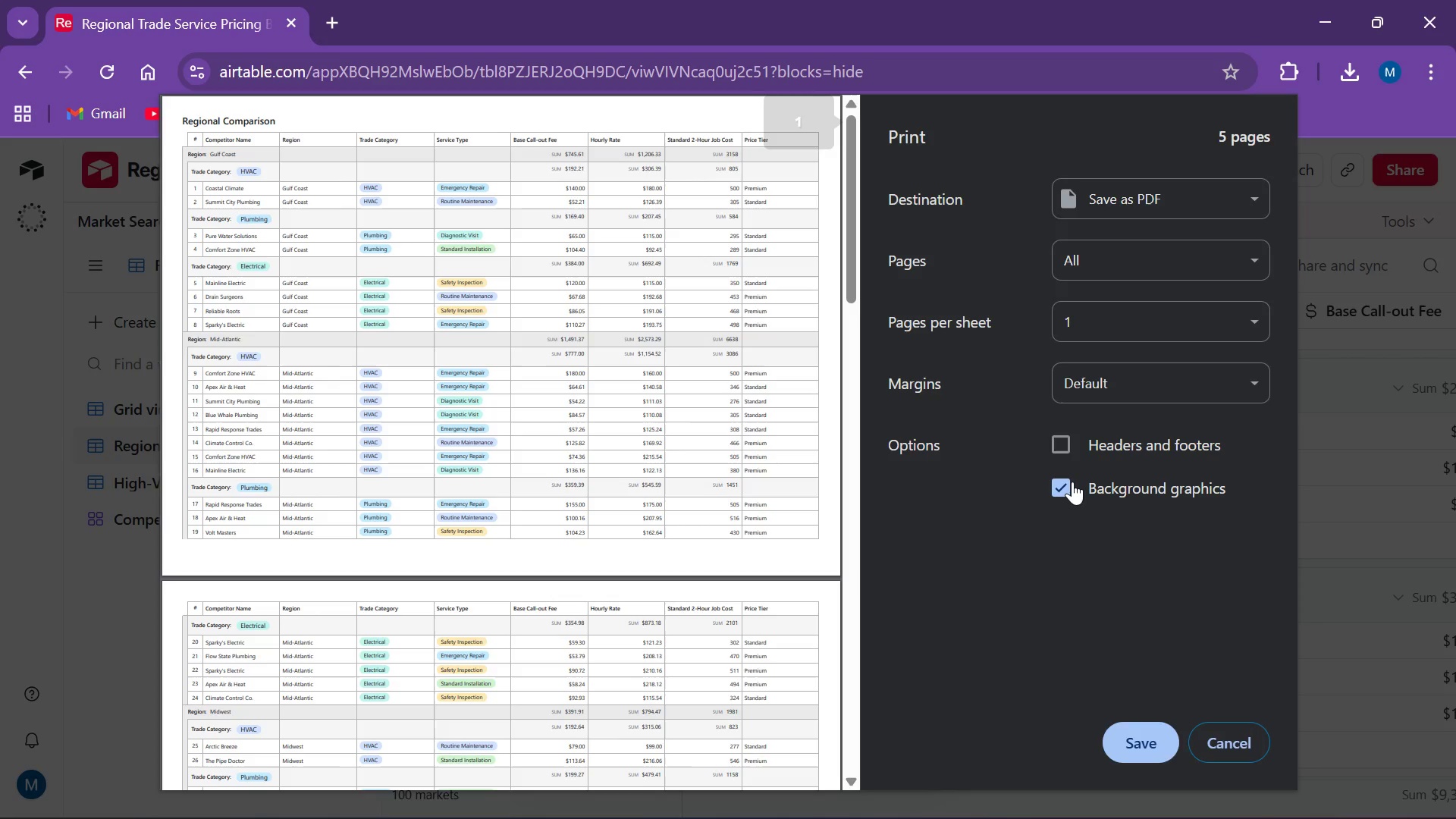 
left_click([1072, 482])
 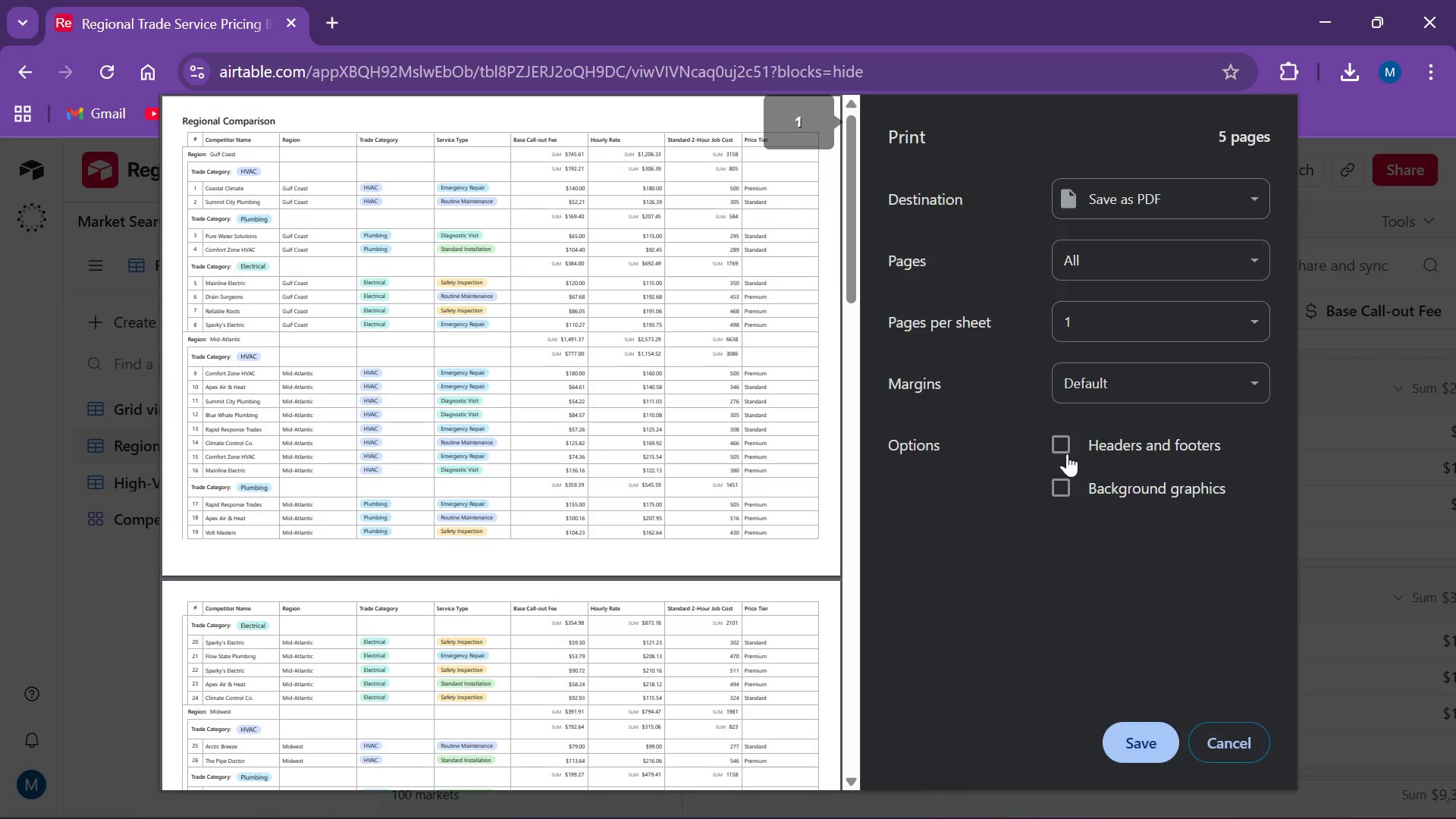 
left_click([1062, 440])
 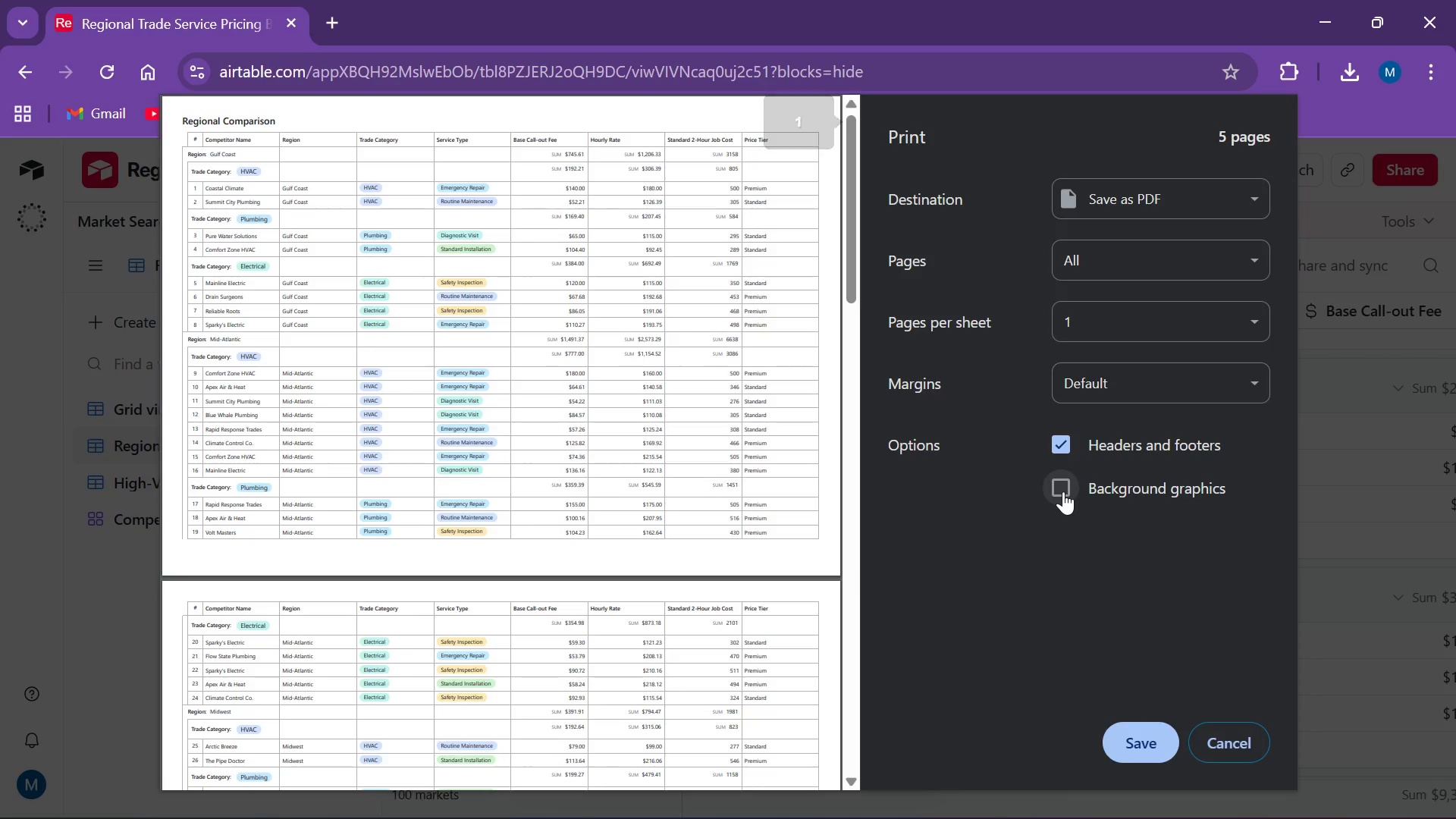 
left_click([1063, 491])
 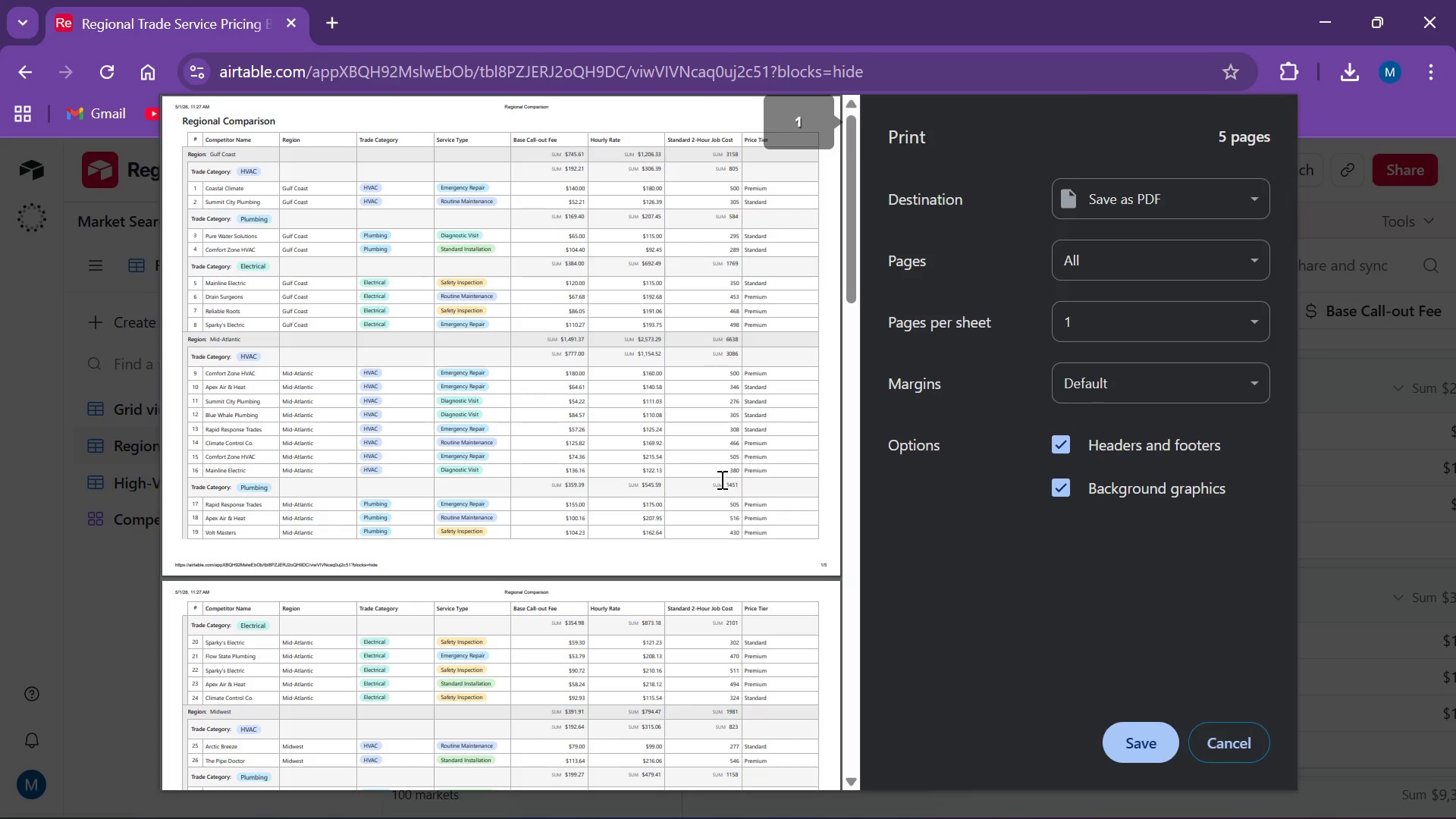 
scroll: coordinate [745, 453], scroll_direction: down, amount: 16.0
 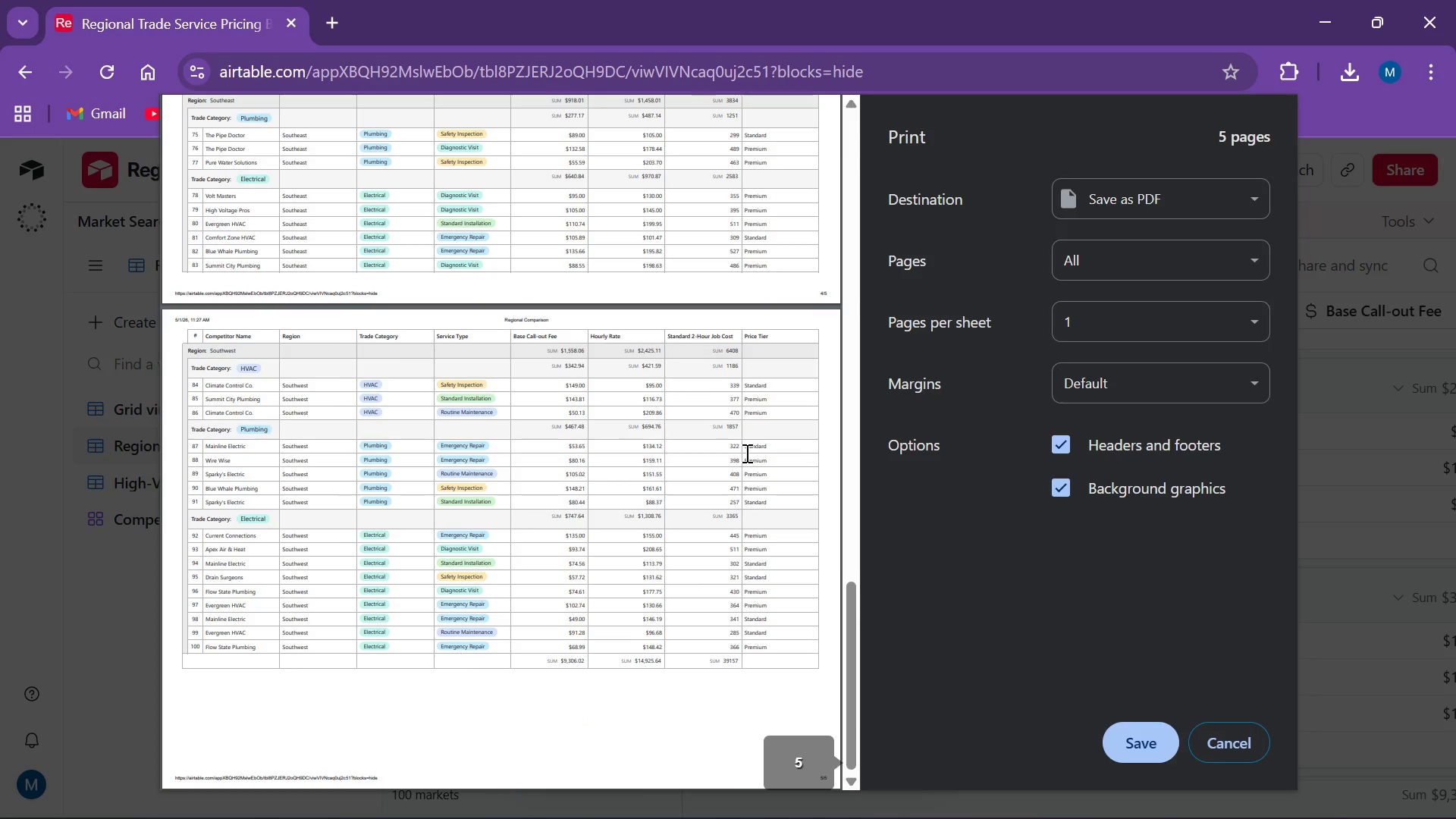 
scroll: coordinate [745, 453], scroll_direction: none, amount: 0.0
 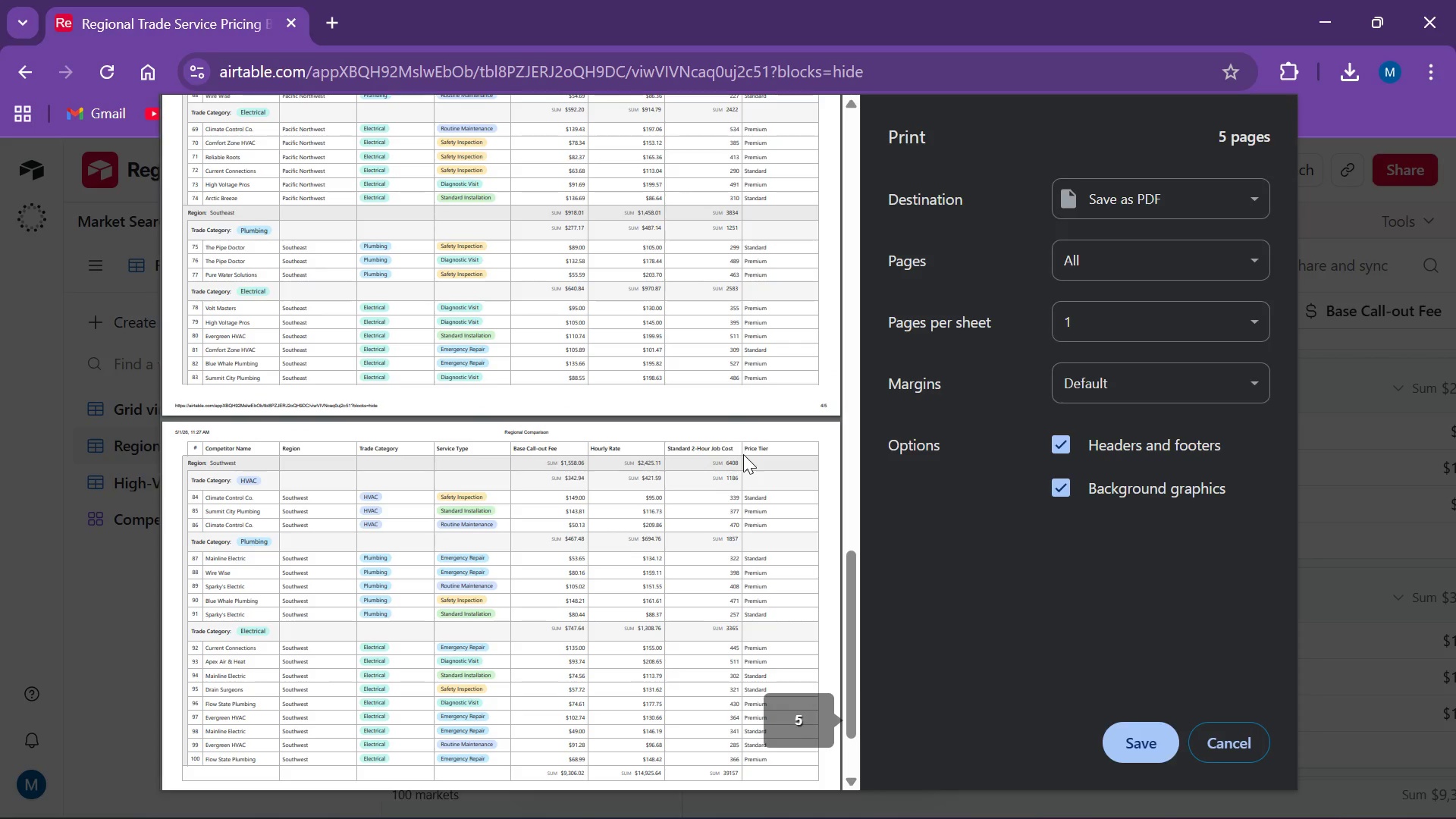 
scroll: coordinate [743, 454], scroll_direction: up, amount: 21.0
 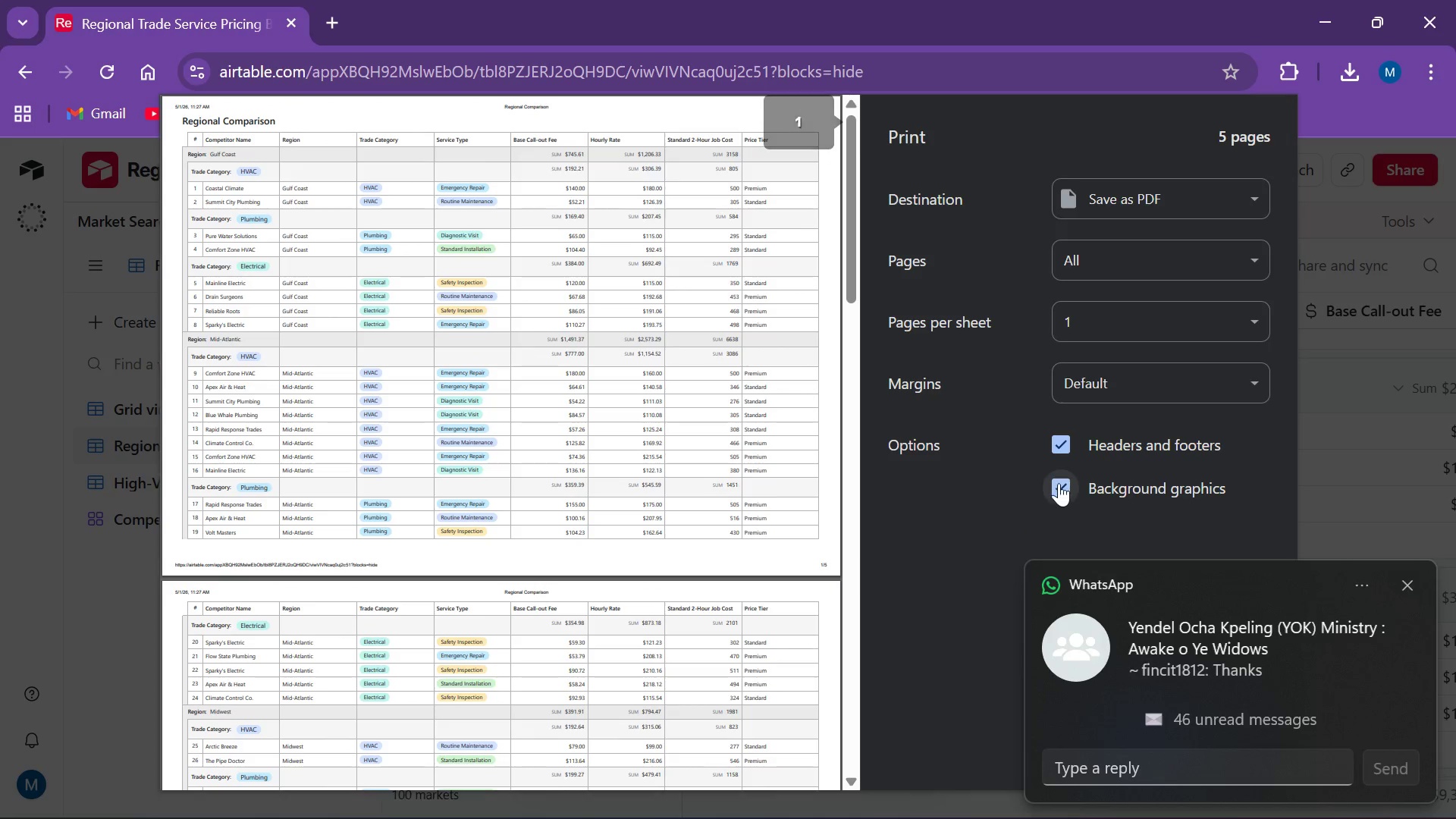 
left_click([1063, 449])
 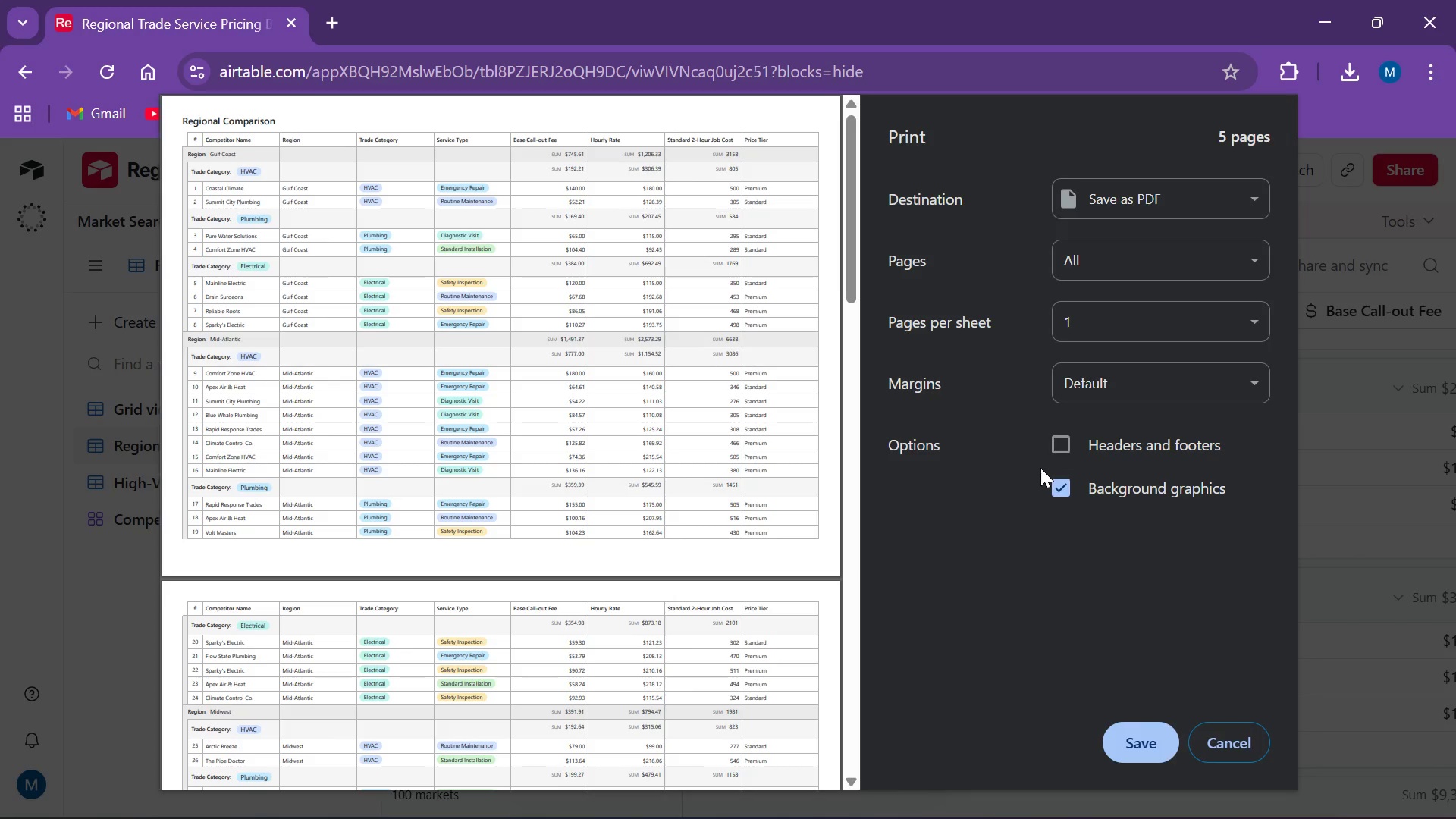 
wait(33.31)
 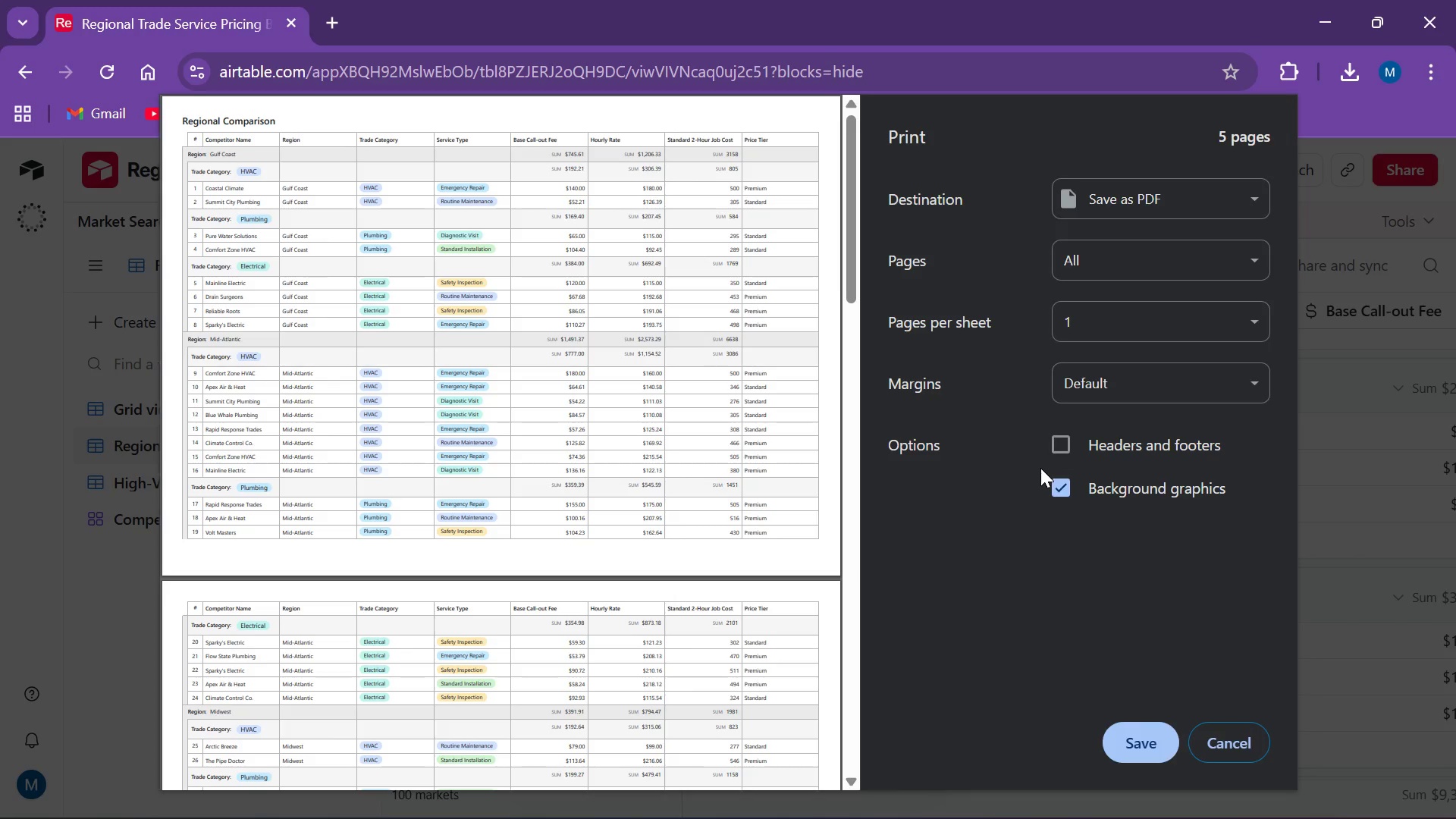 
scroll: coordinate [907, 479], scroll_direction: down, amount: 1.0
 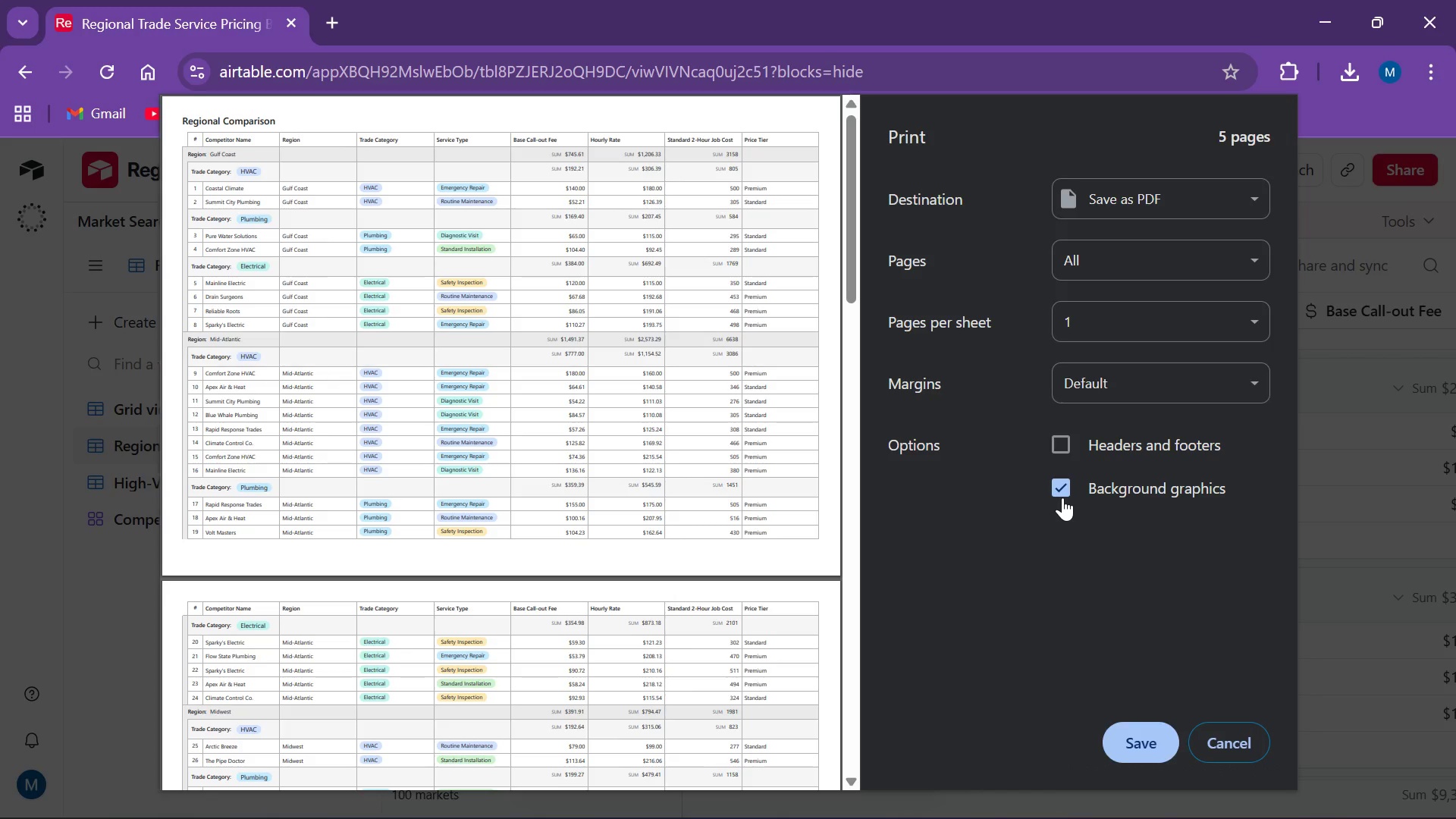 
wait(35.45)
 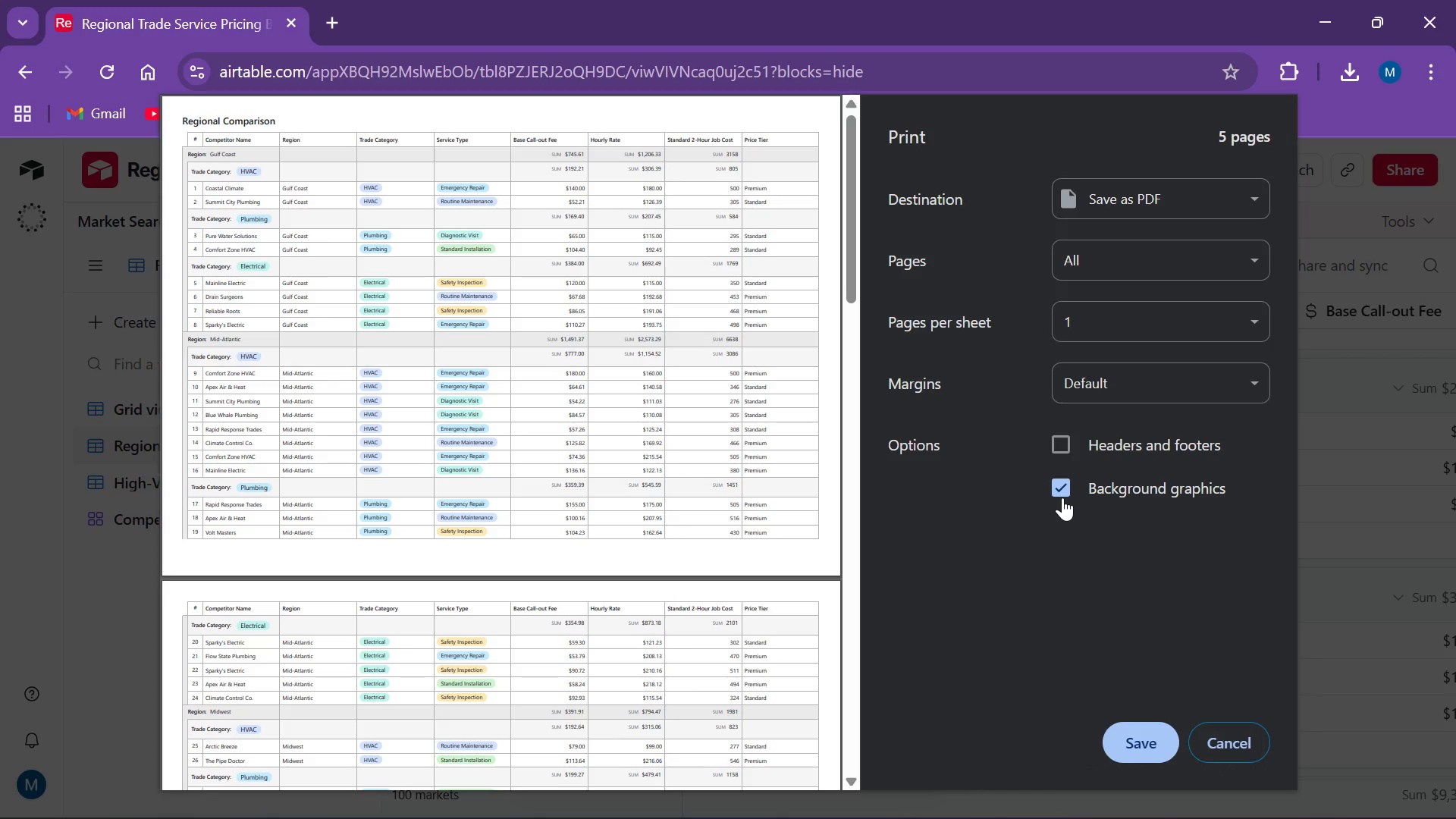 
left_click([1070, 491])
 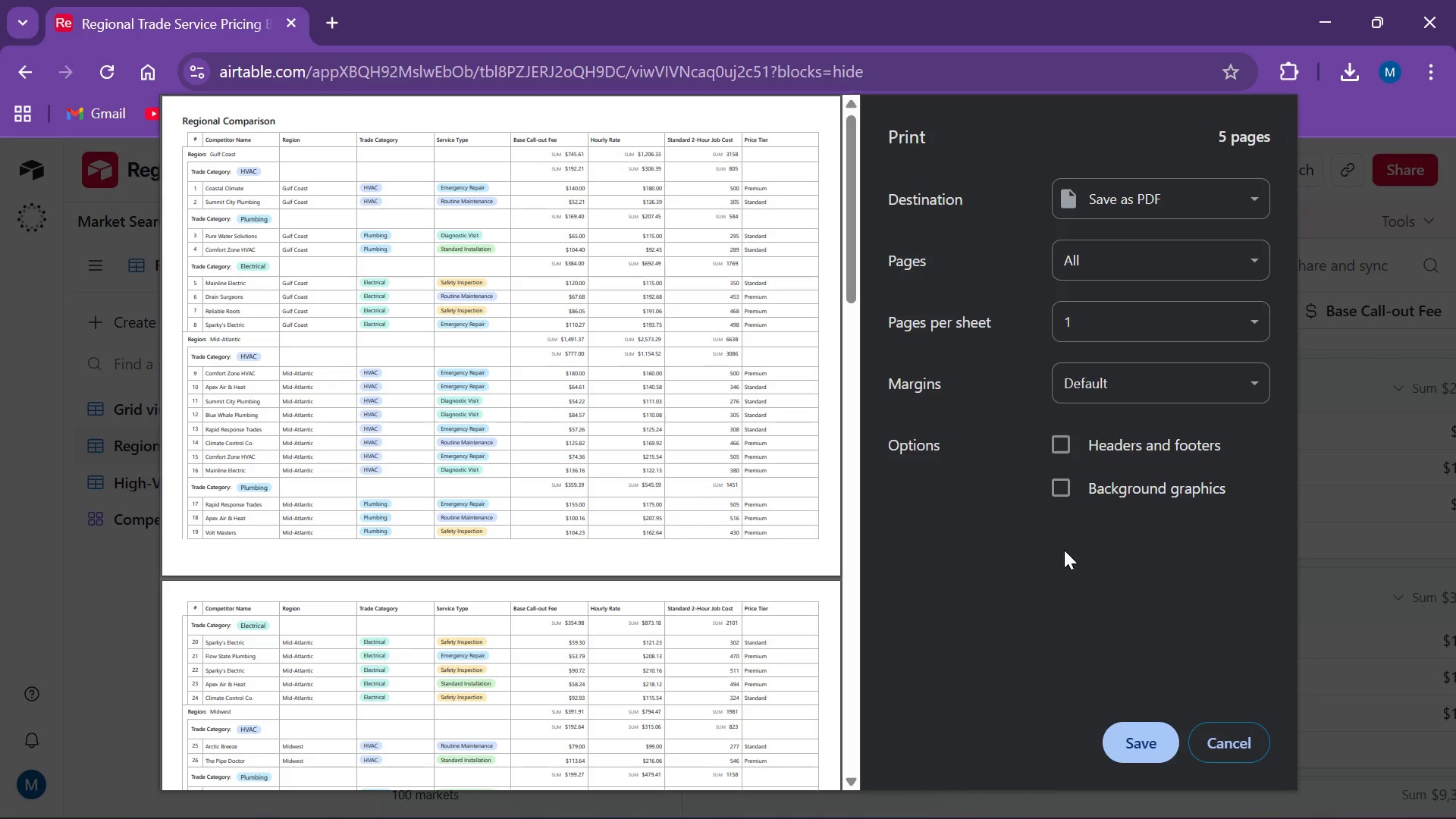 
wait(15.3)
 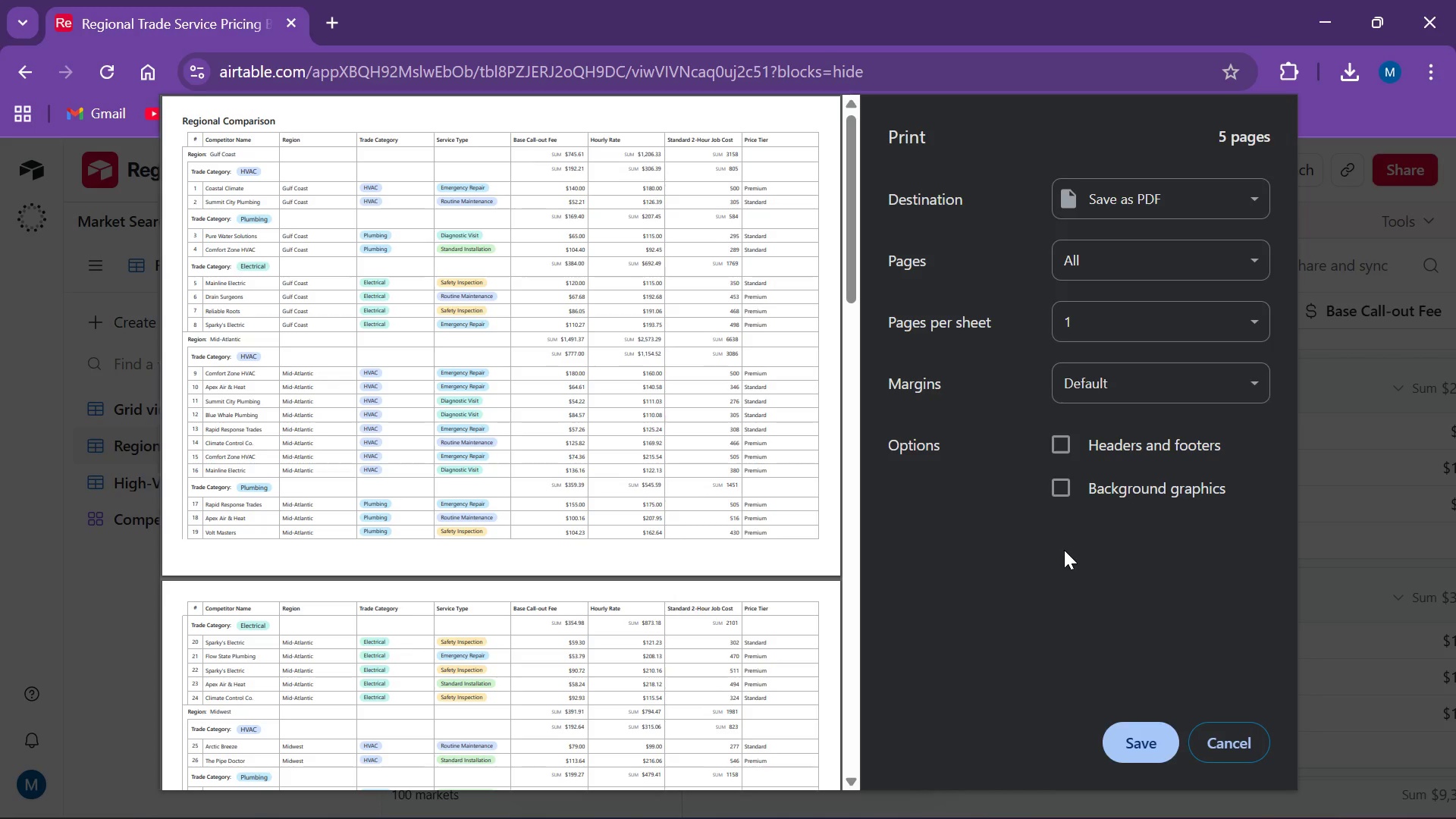 
left_click([1126, 386])
 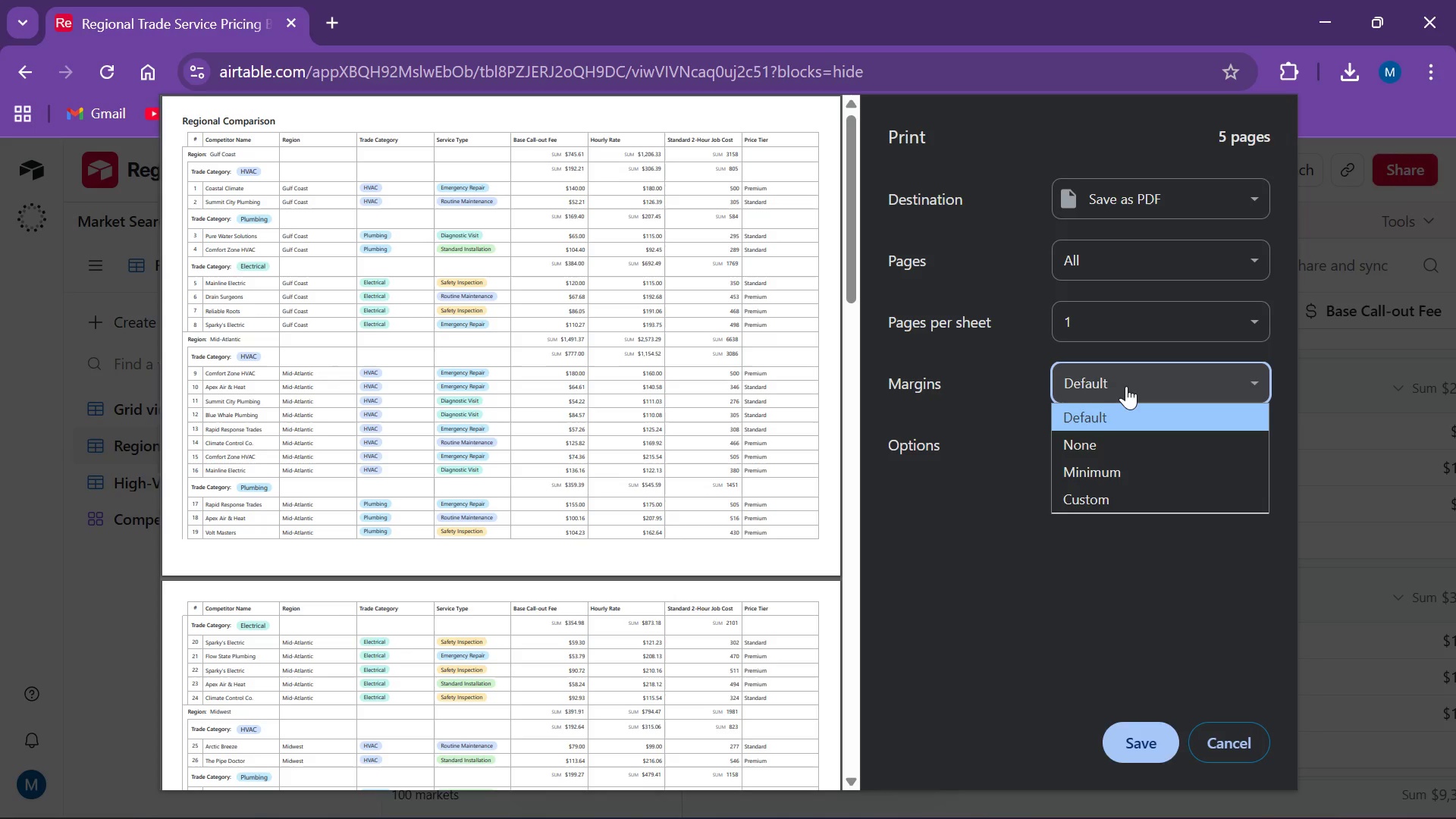 
left_click([1128, 386])